 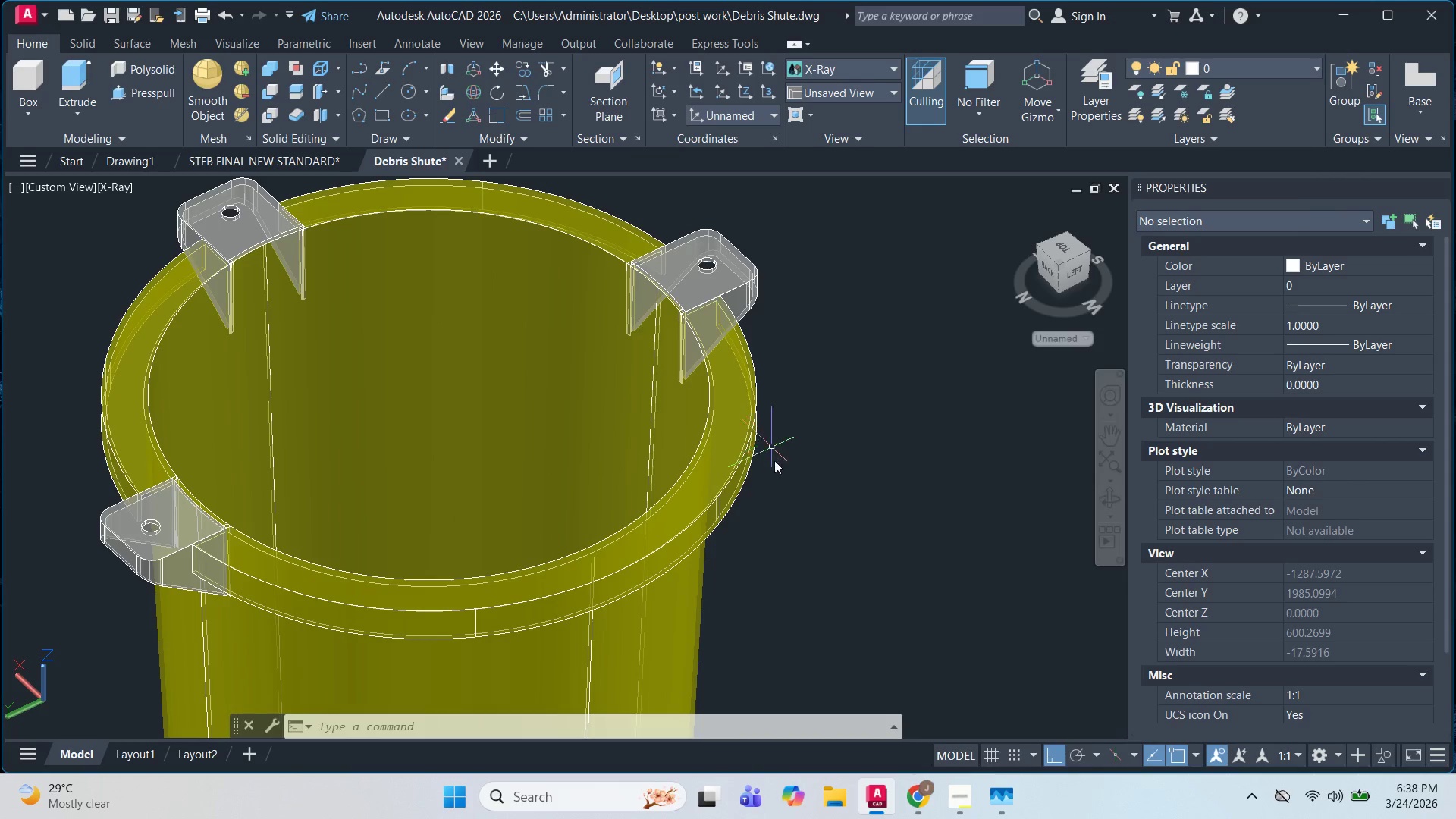 
scroll: coordinate [799, 435], scroll_direction: up, amount: 4.0
 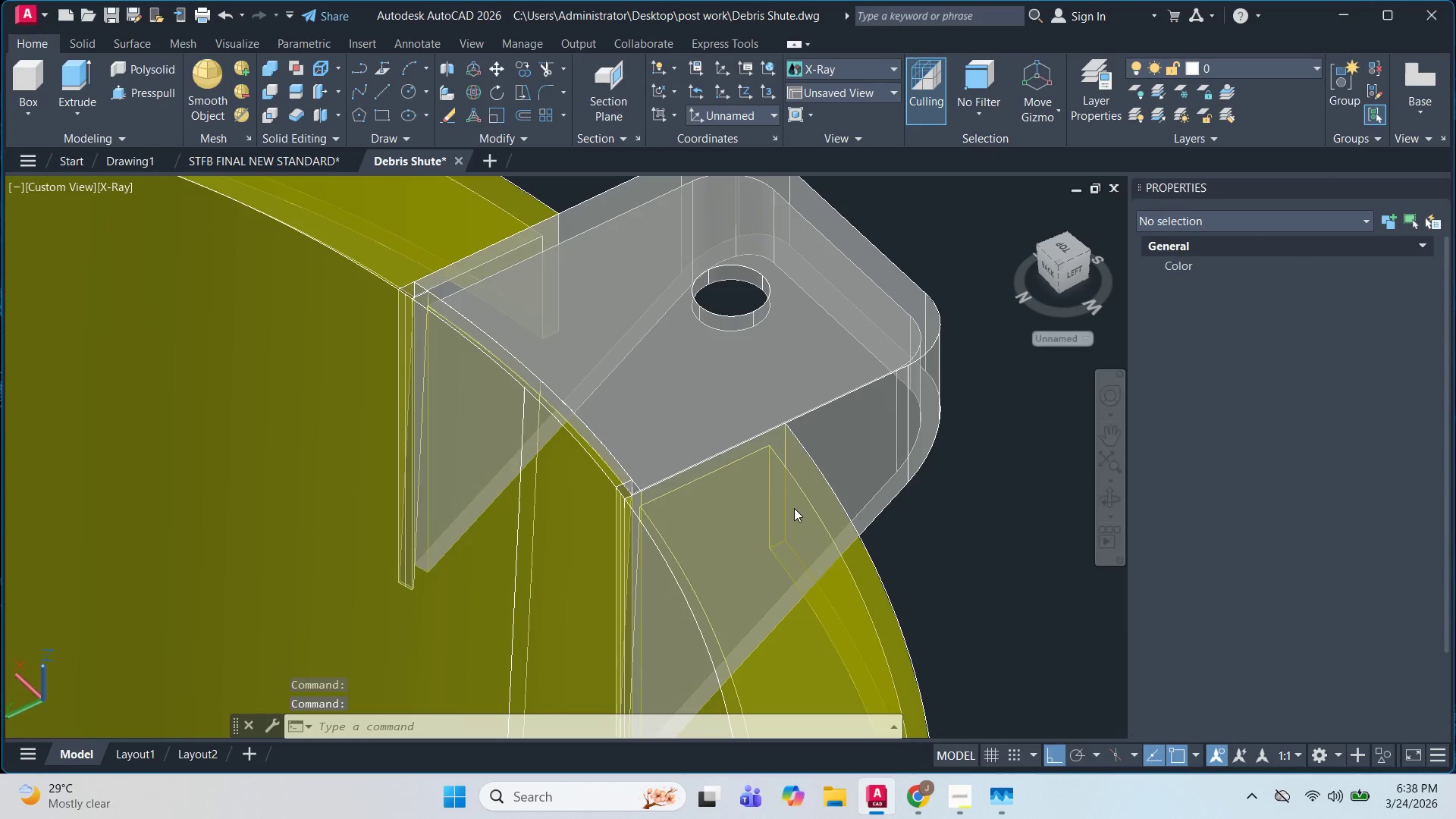 
scroll: coordinate [345, 383], scroll_direction: down, amount: 12.0
 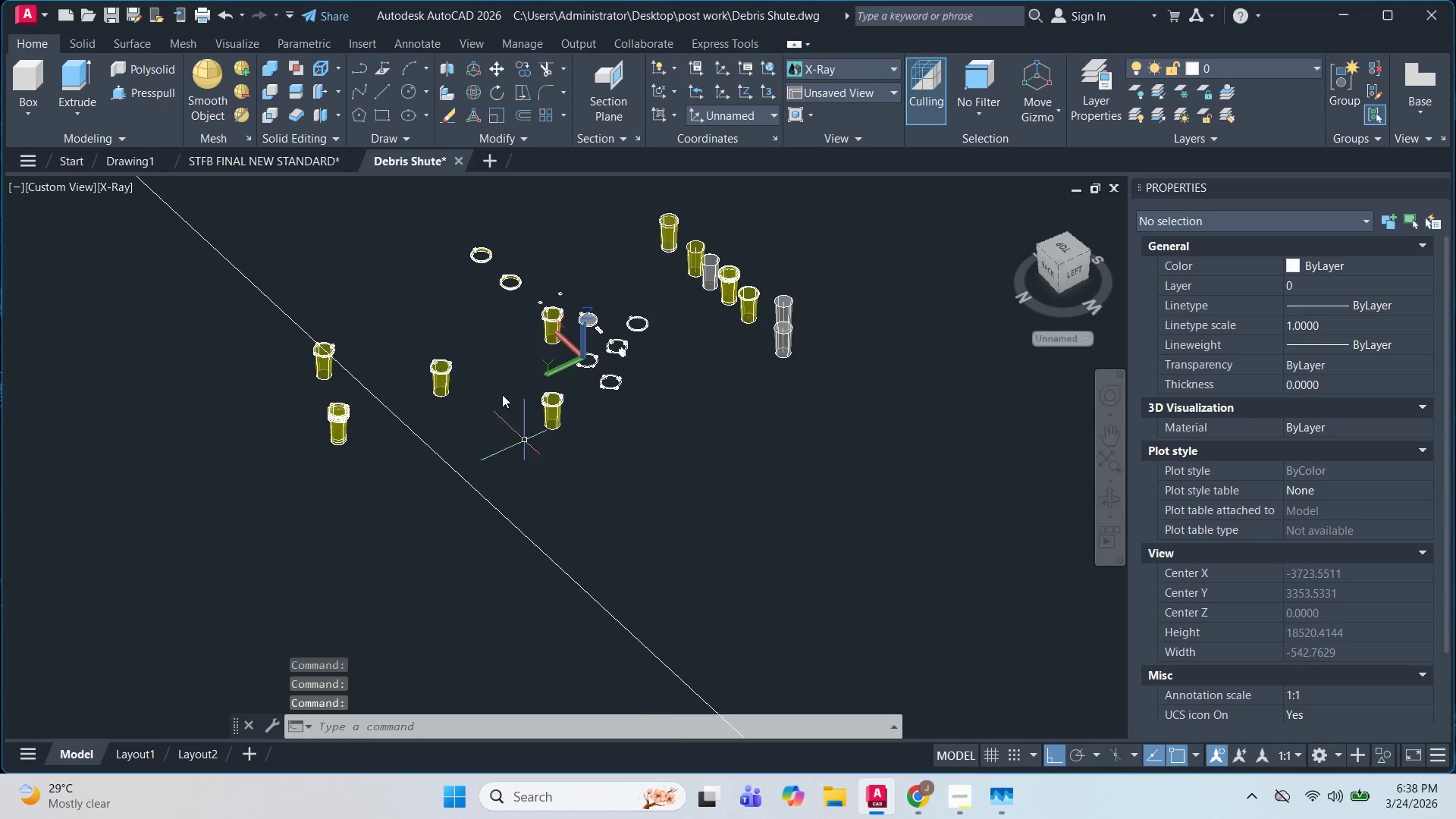 
scroll: coordinate [578, 462], scroll_direction: up, amount: 14.0
 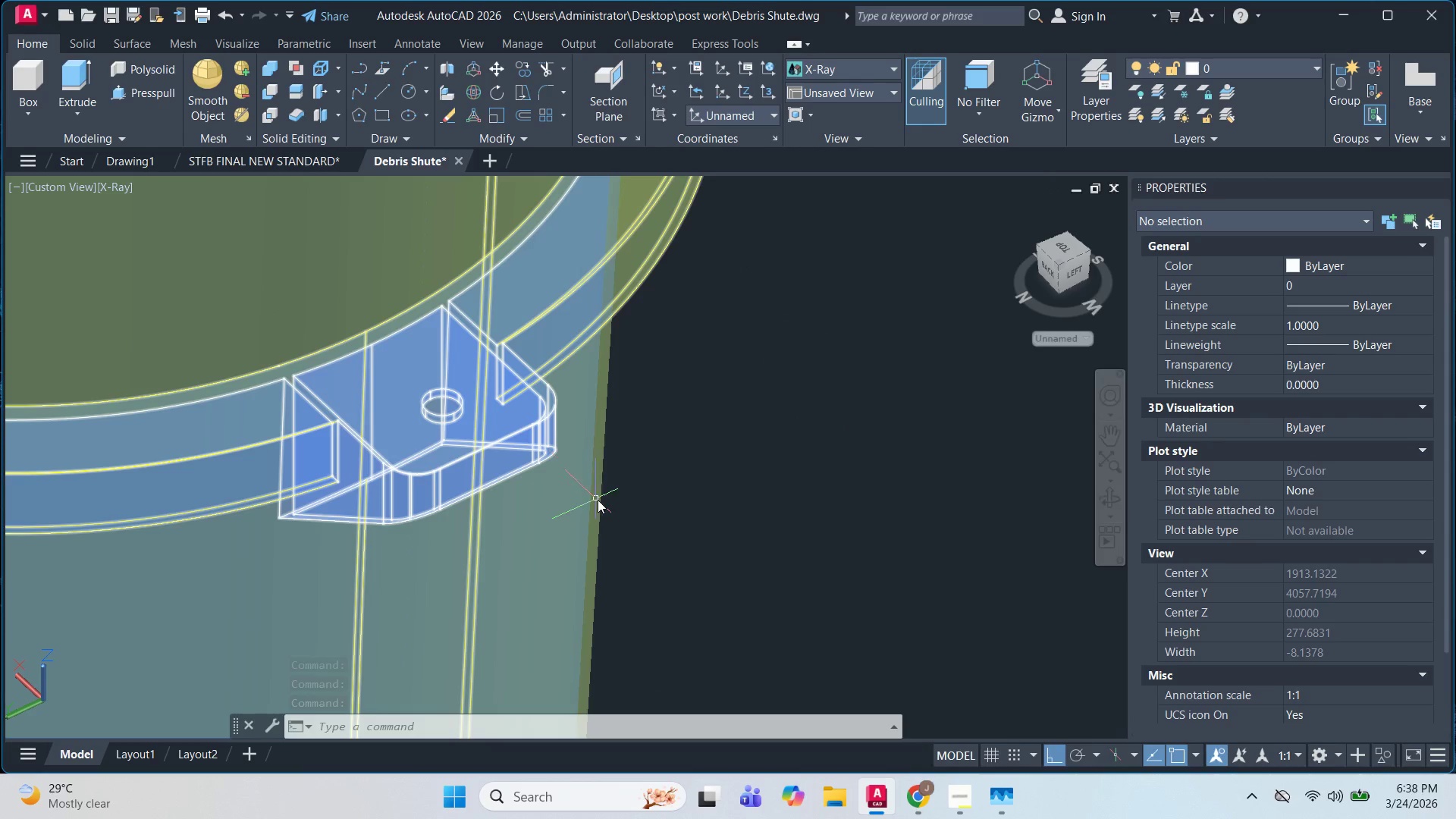 
scroll: coordinate [544, 342], scroll_direction: down, amount: 8.0
 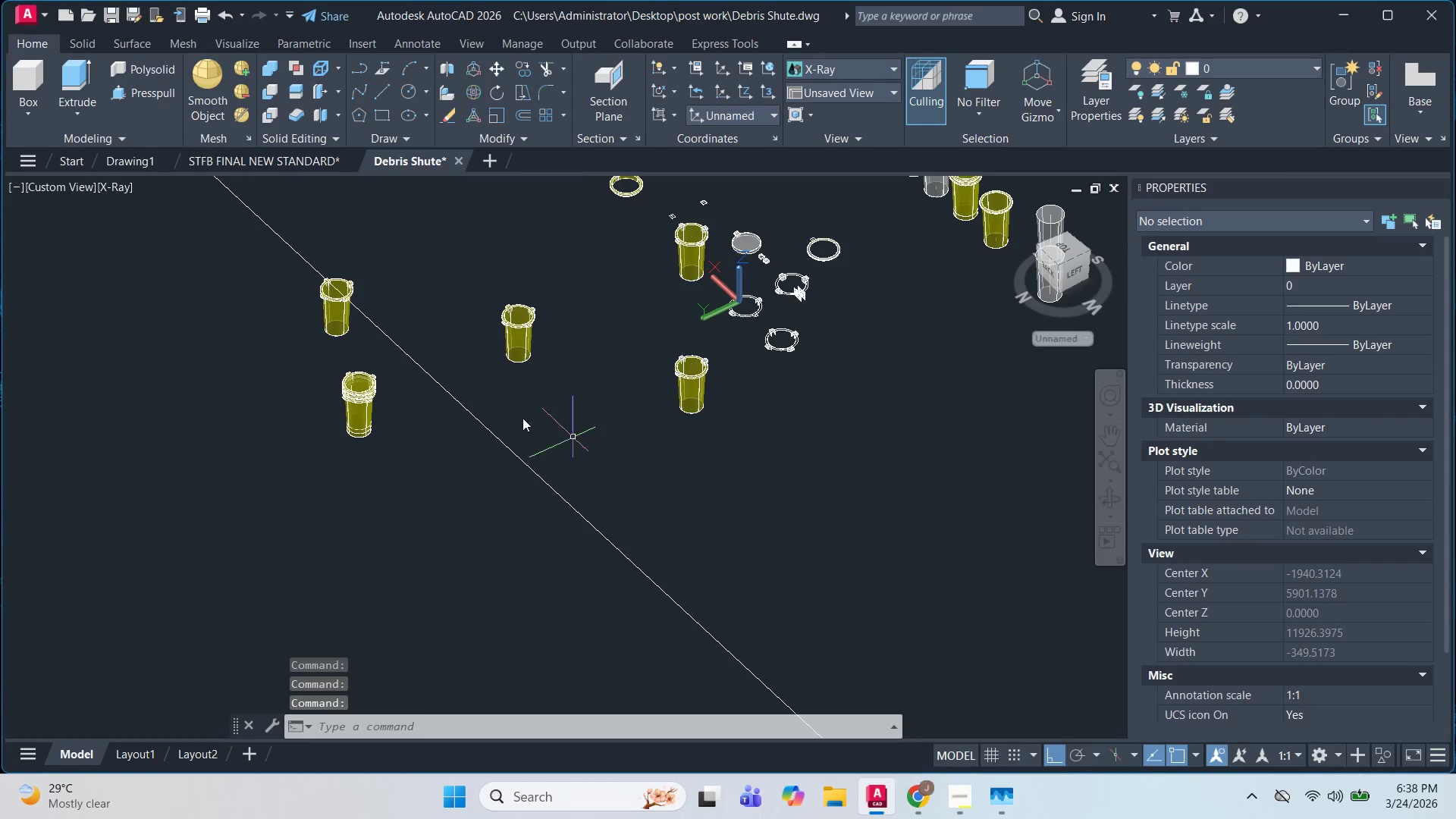 
scroll: coordinate [855, 447], scroll_direction: up, amount: 9.0
 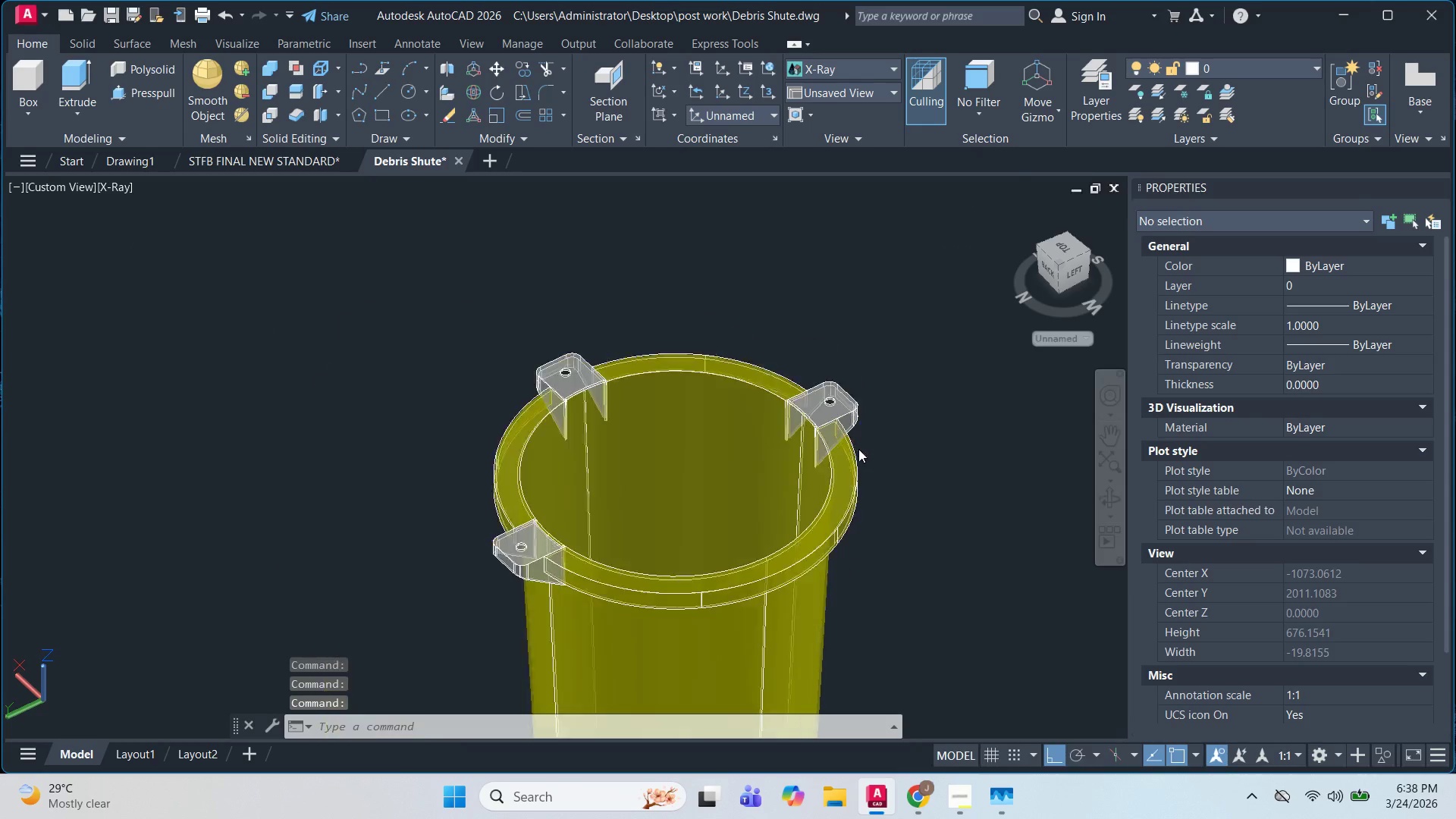 
left_click([840, 482])
 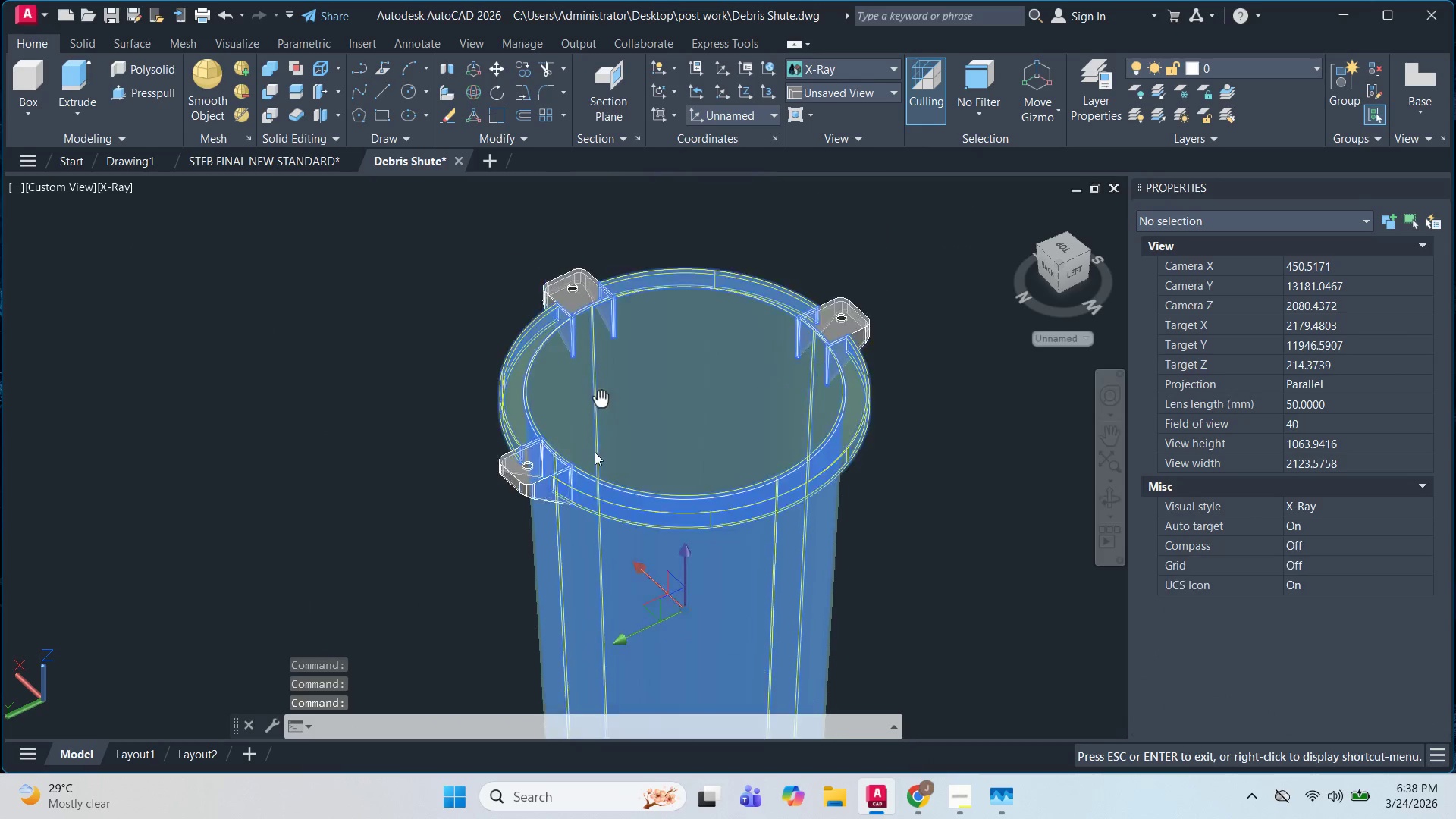 
scroll: coordinate [844, 496], scroll_direction: none, amount: 0.0
 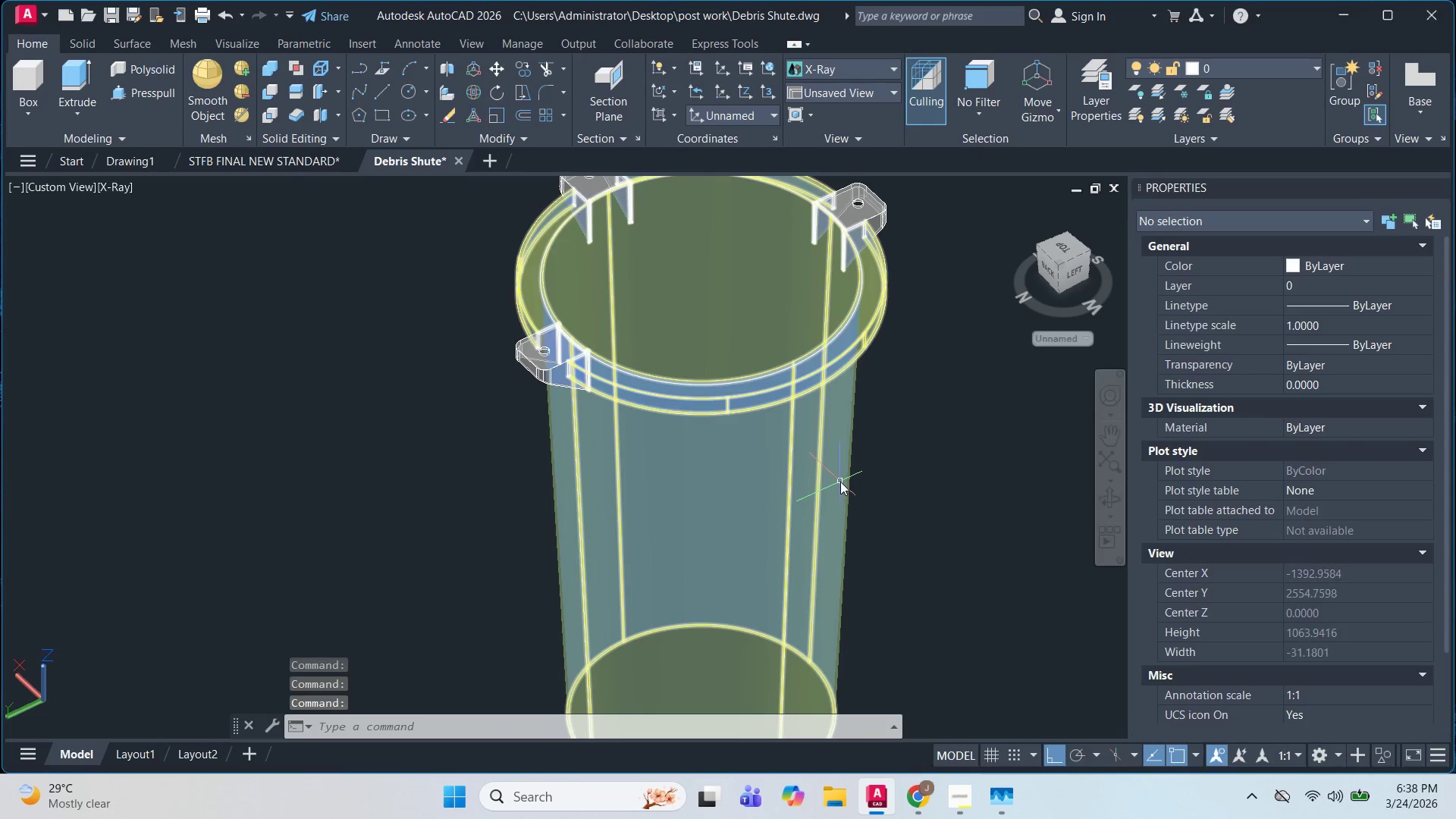 
left_click([794, 438])
 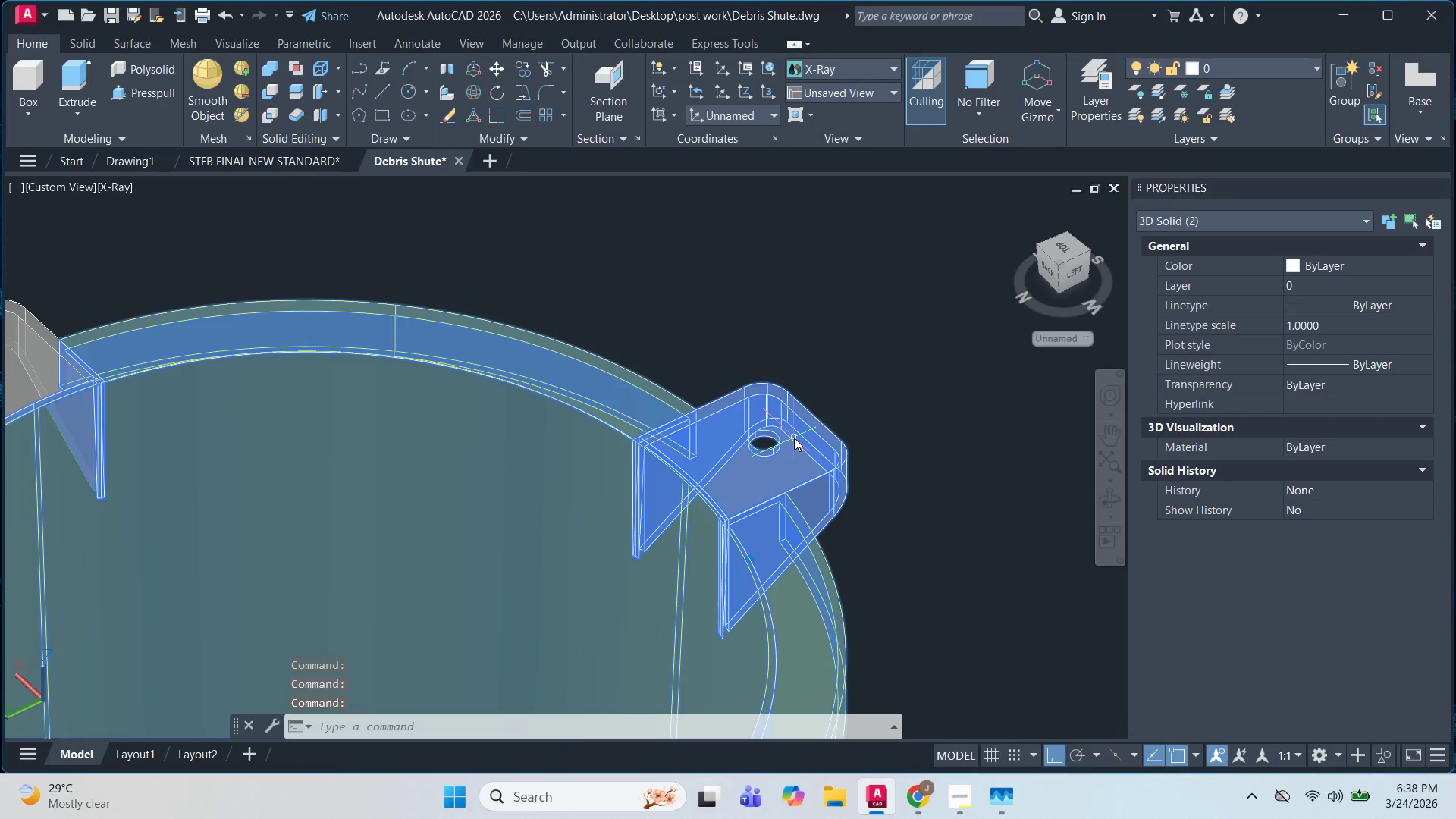 
scroll: coordinate [824, 381], scroll_direction: up, amount: 3.0
 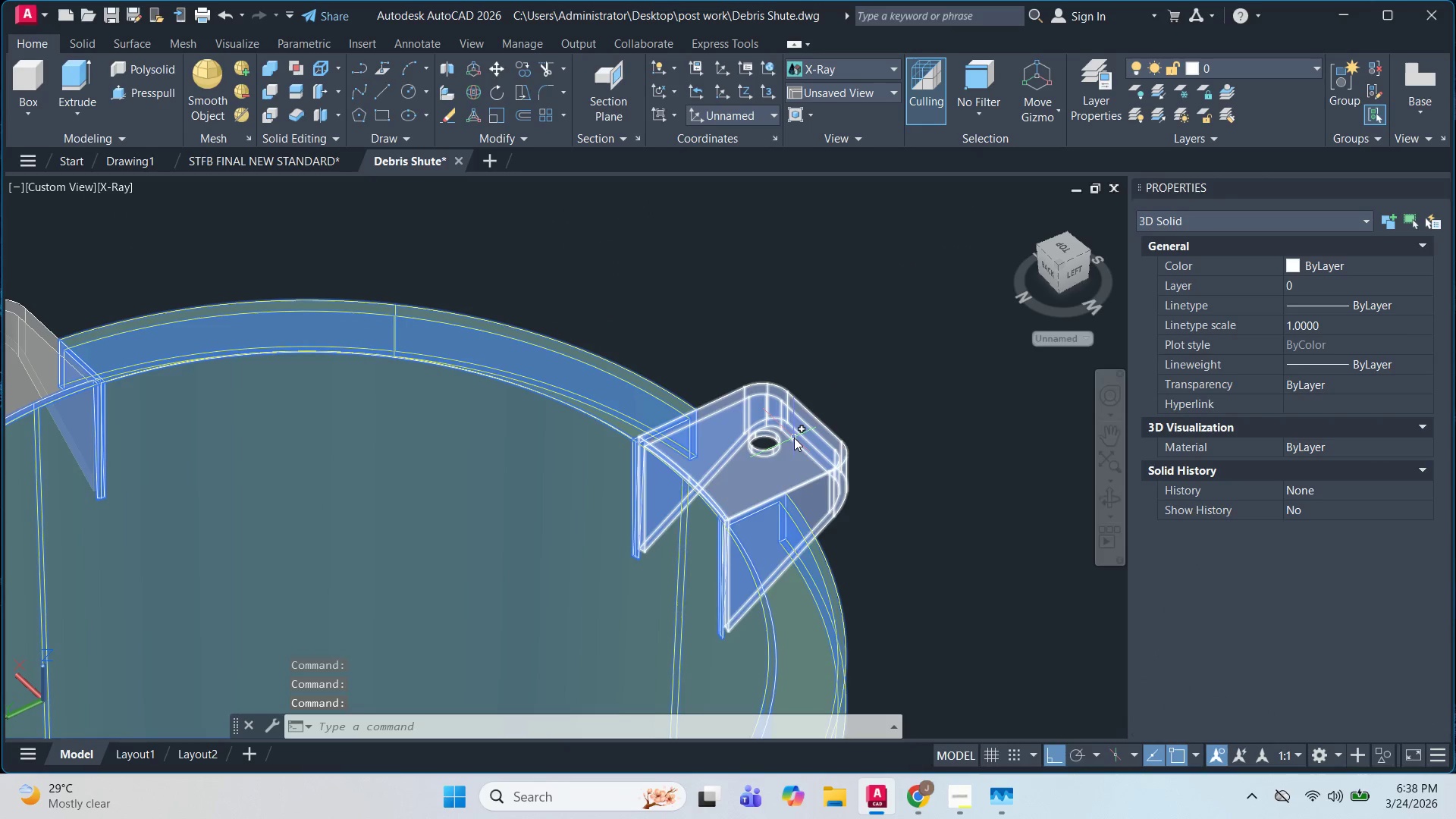 
left_click([532, 396])
 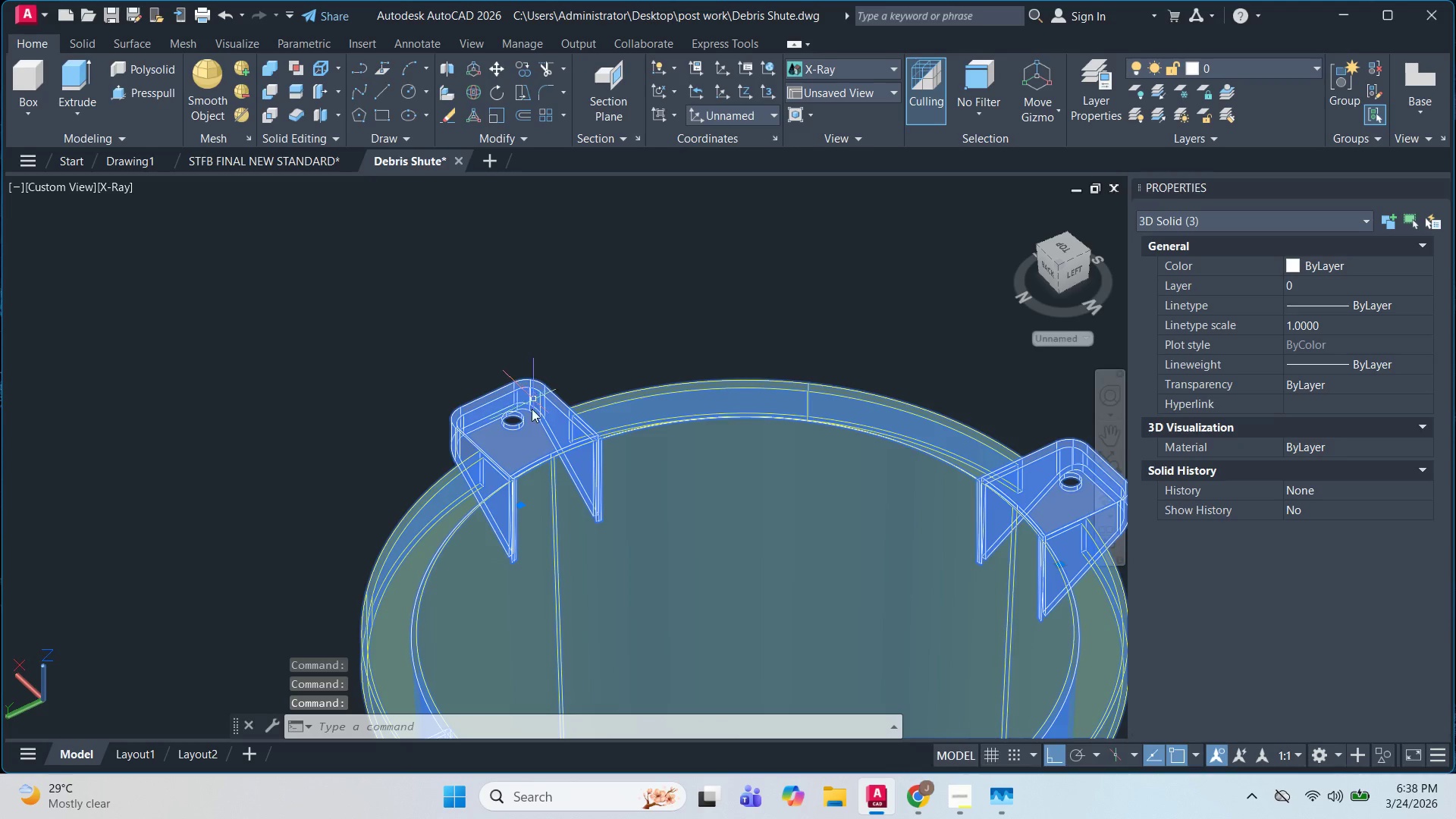 
scroll: coordinate [558, 415], scroll_direction: none, amount: 0.0
 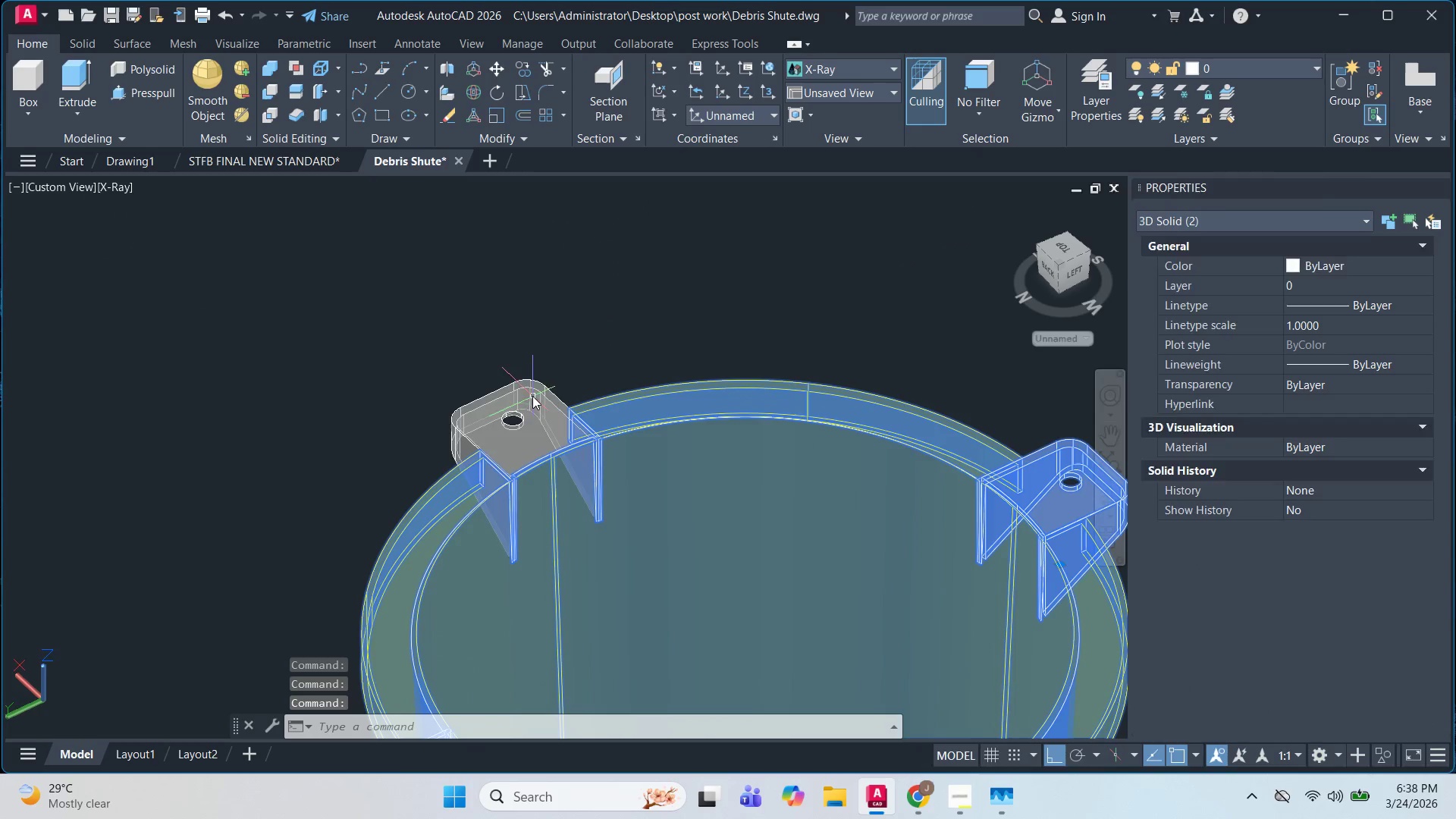 
left_click([511, 488])
 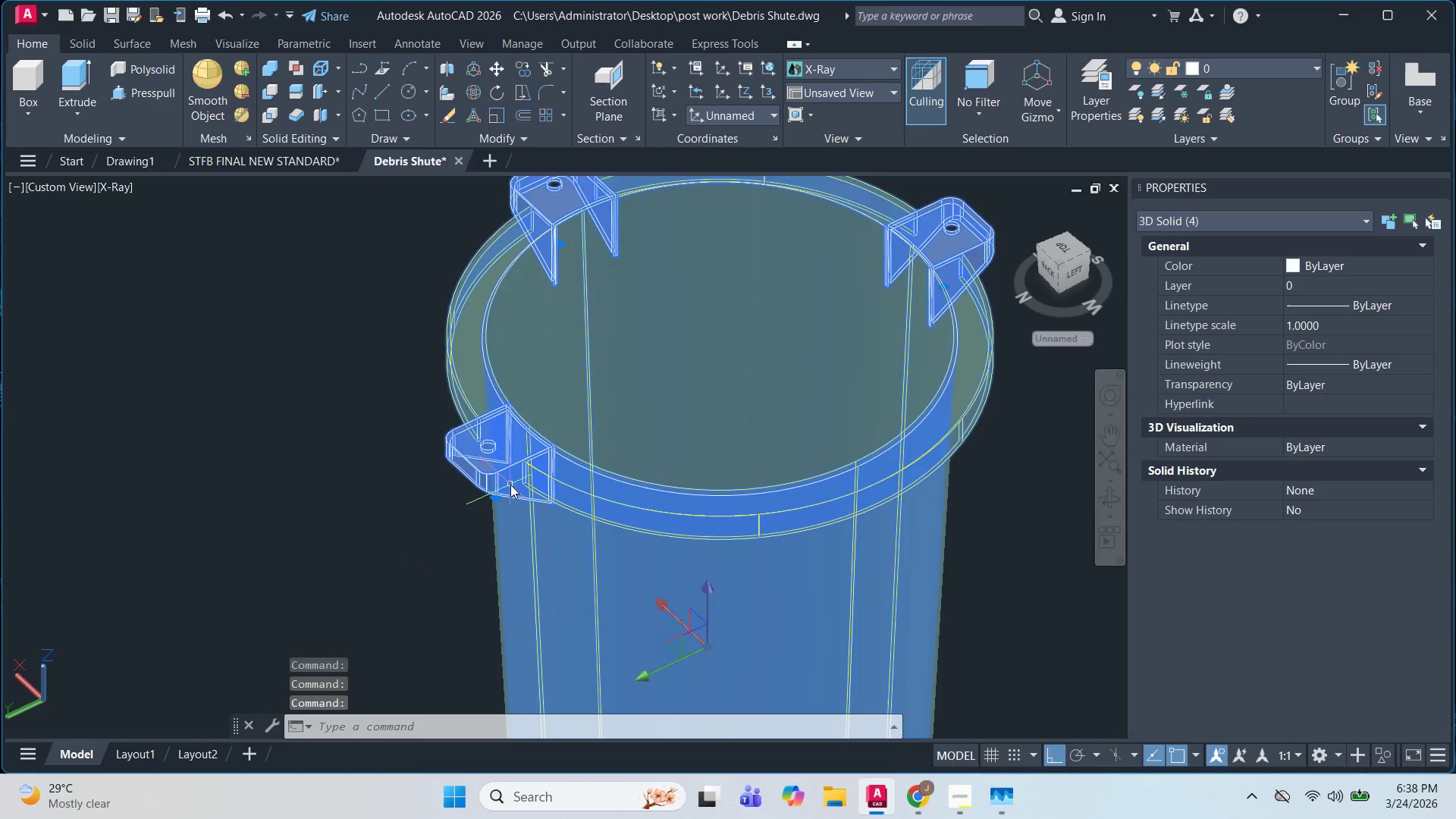 
scroll: coordinate [499, 535], scroll_direction: none, amount: 0.0
 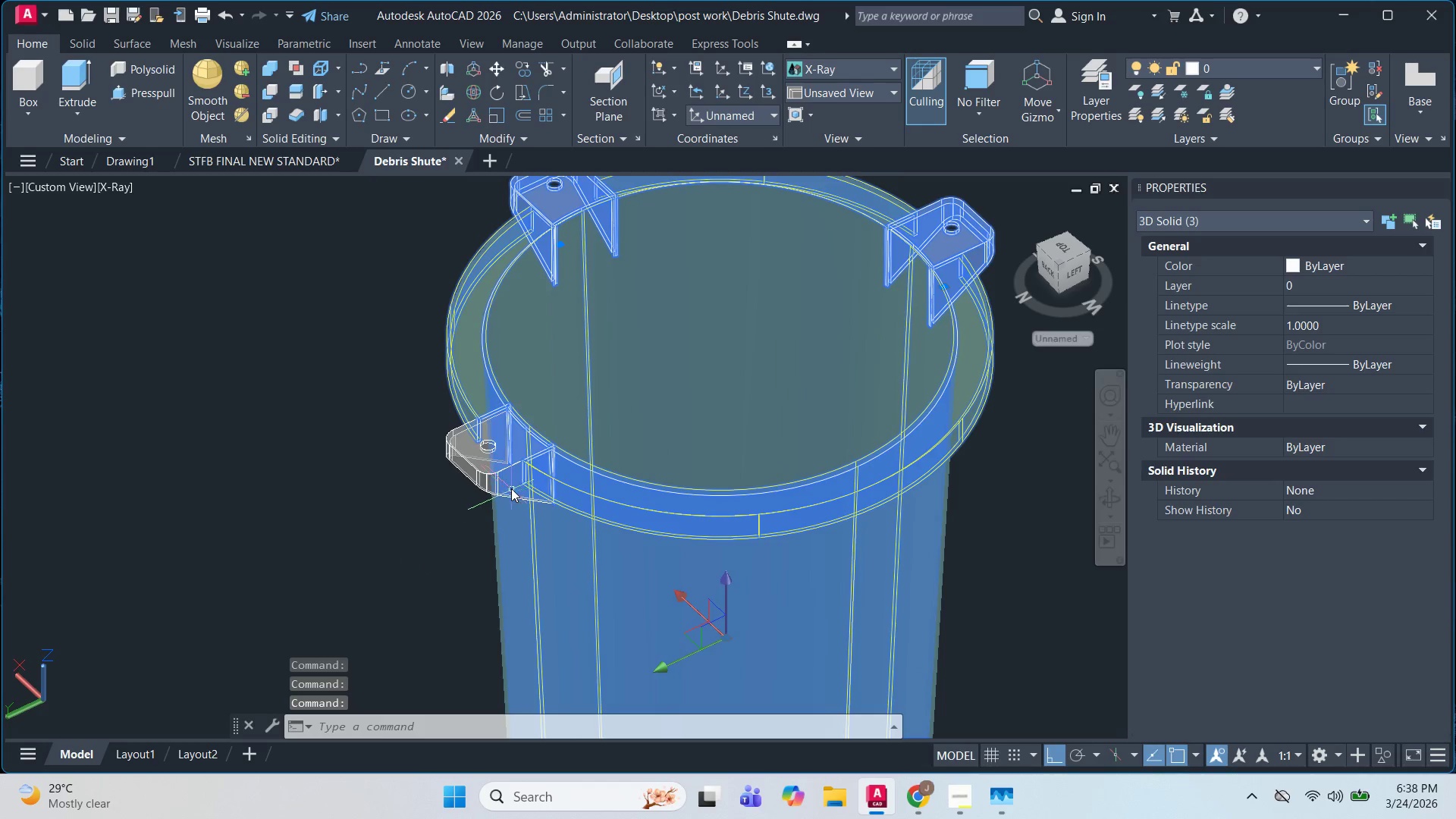 
scroll: coordinate [626, 525], scroll_direction: down, amount: 5.0
 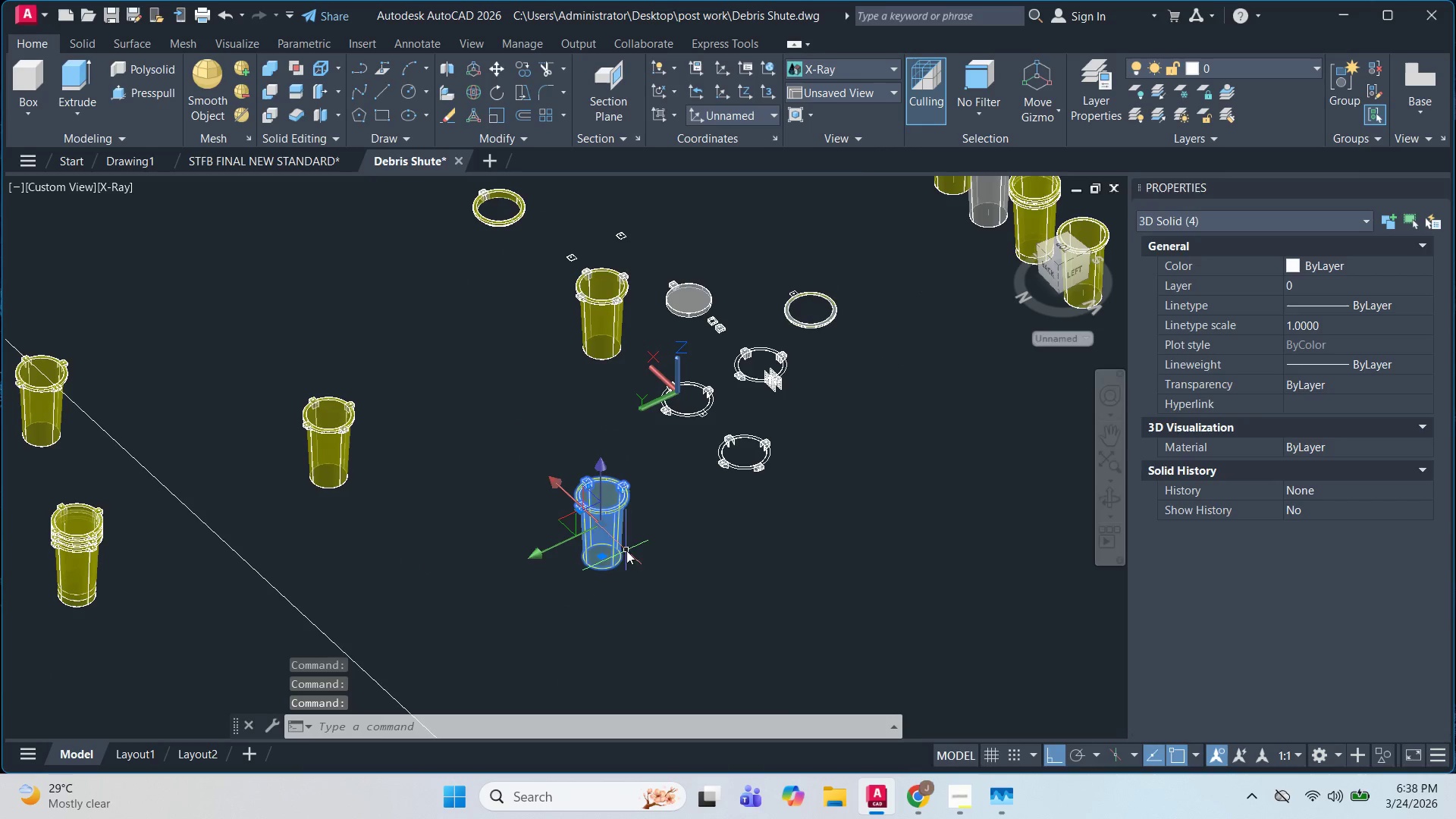 
key(Escape)
 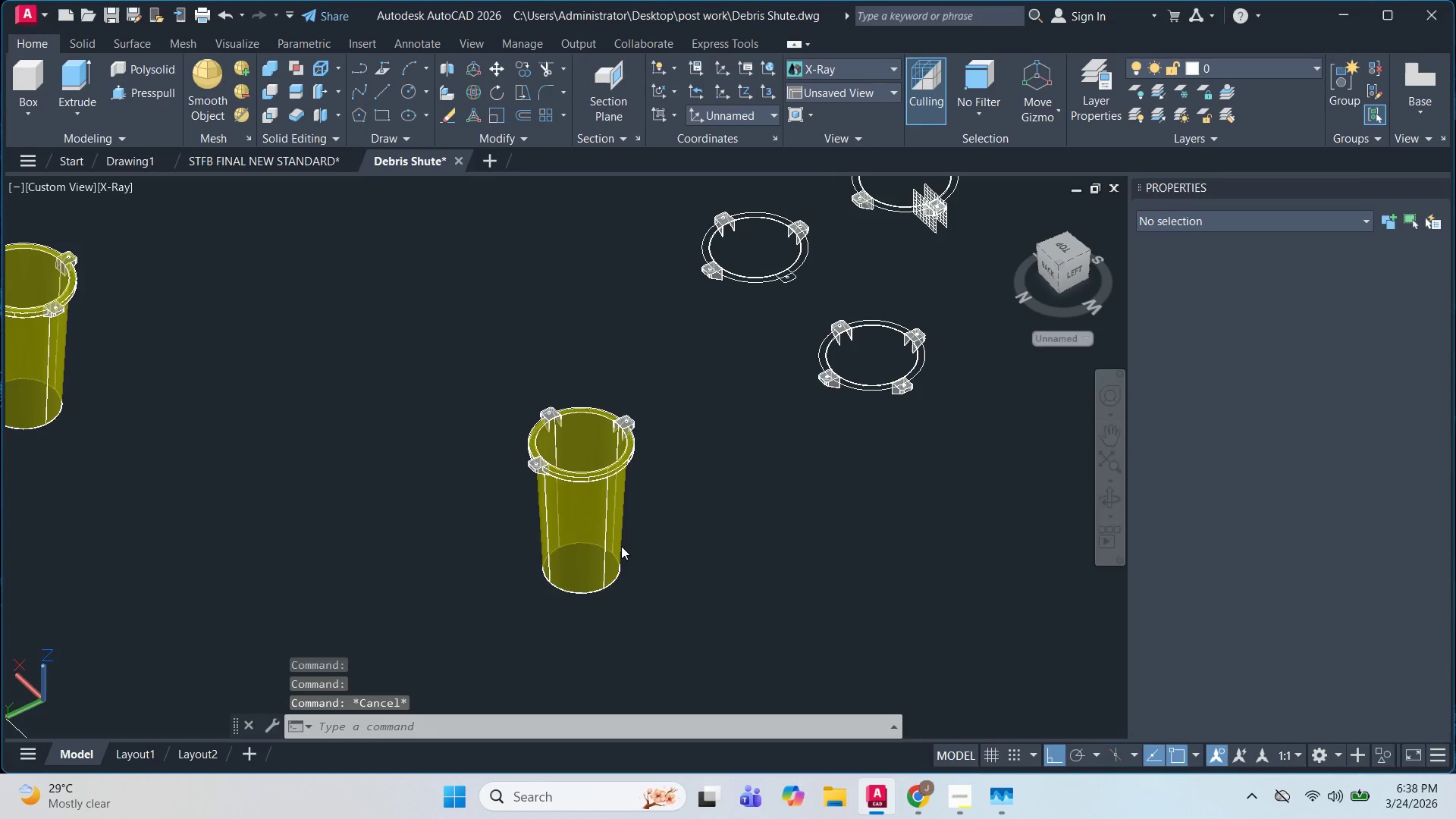 
key(Escape)
 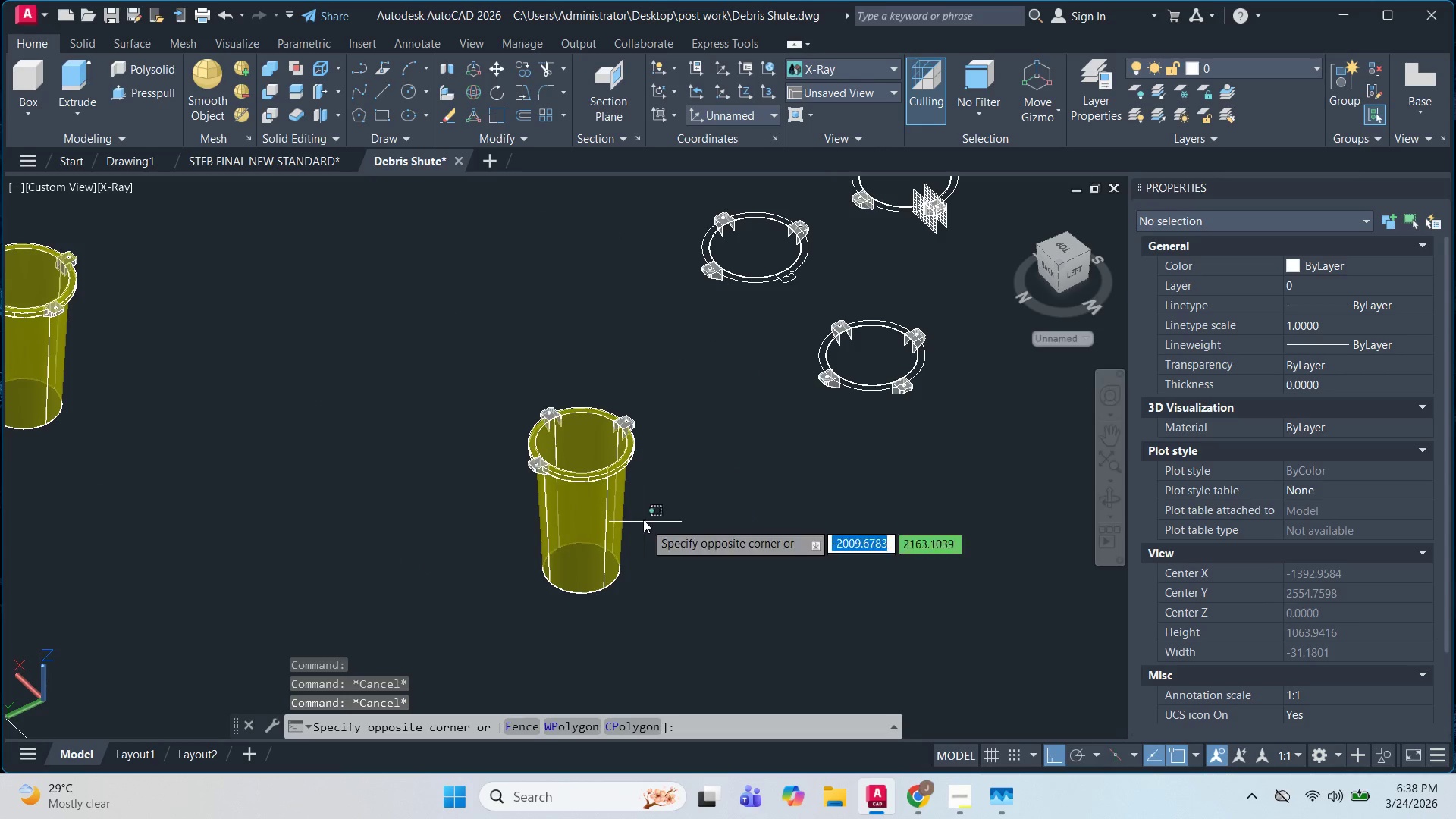 
scroll: coordinate [621, 546], scroll_direction: up, amount: 2.0
 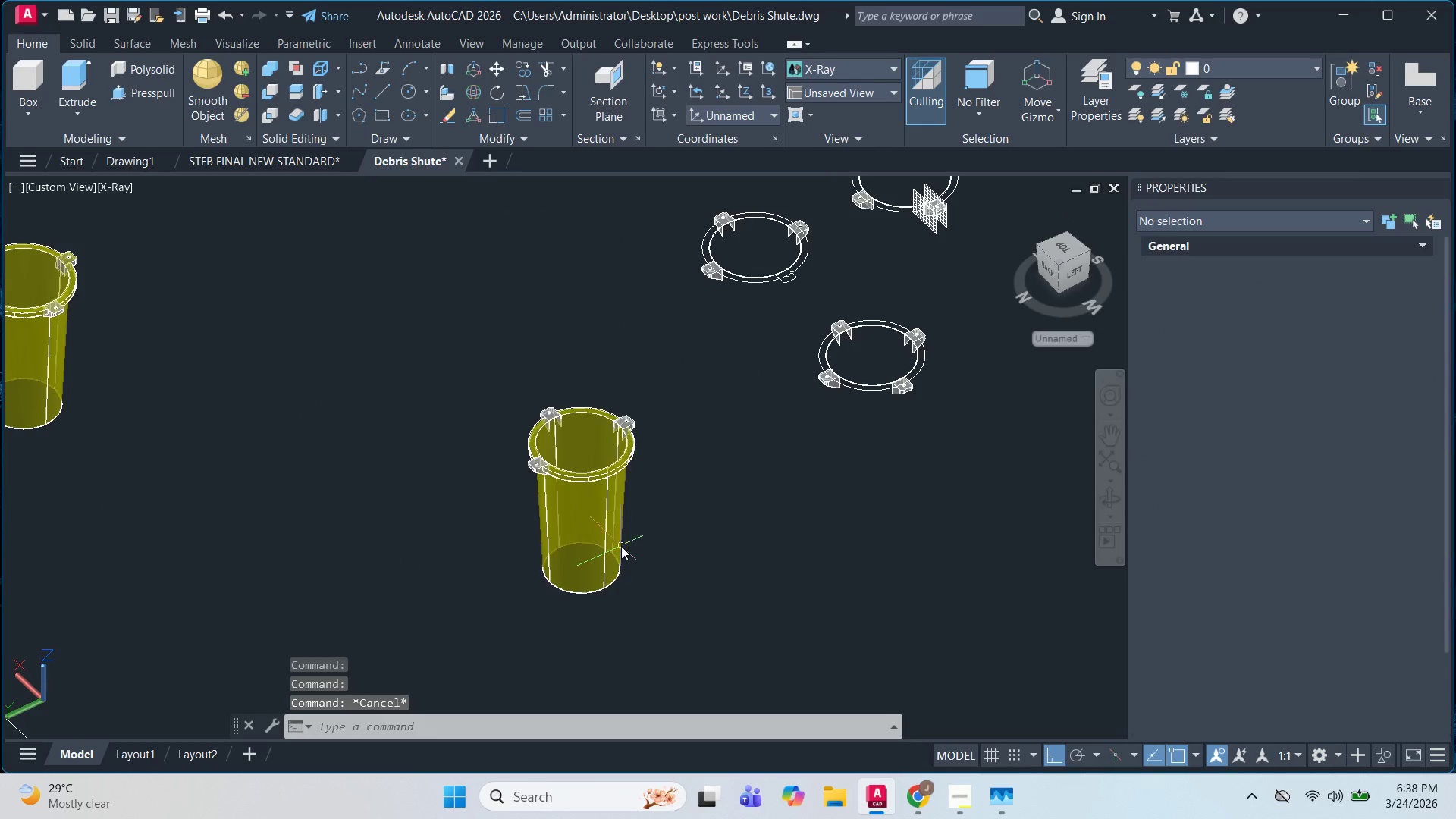 
double_click([610, 486])
 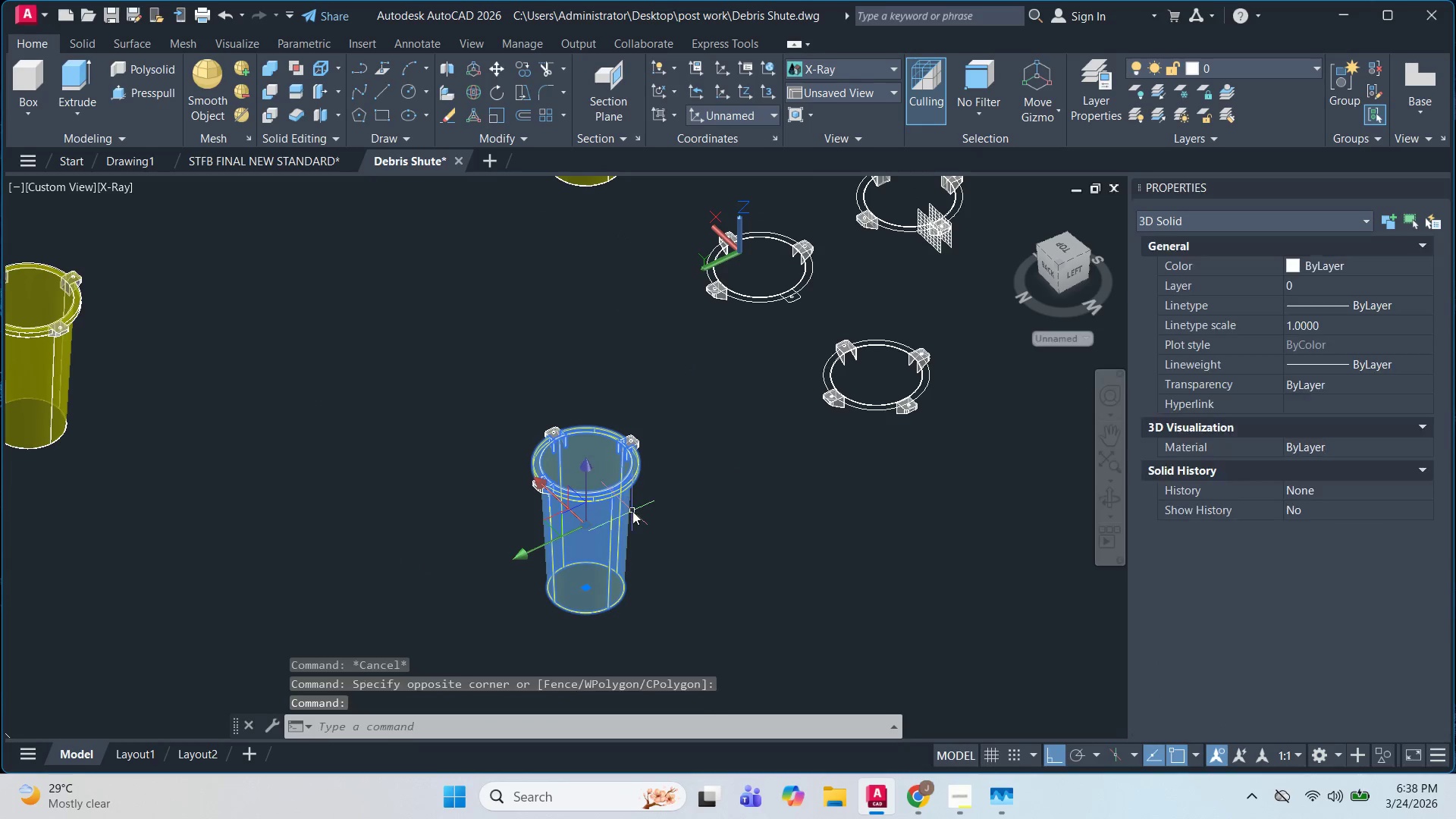 
type(CO )
 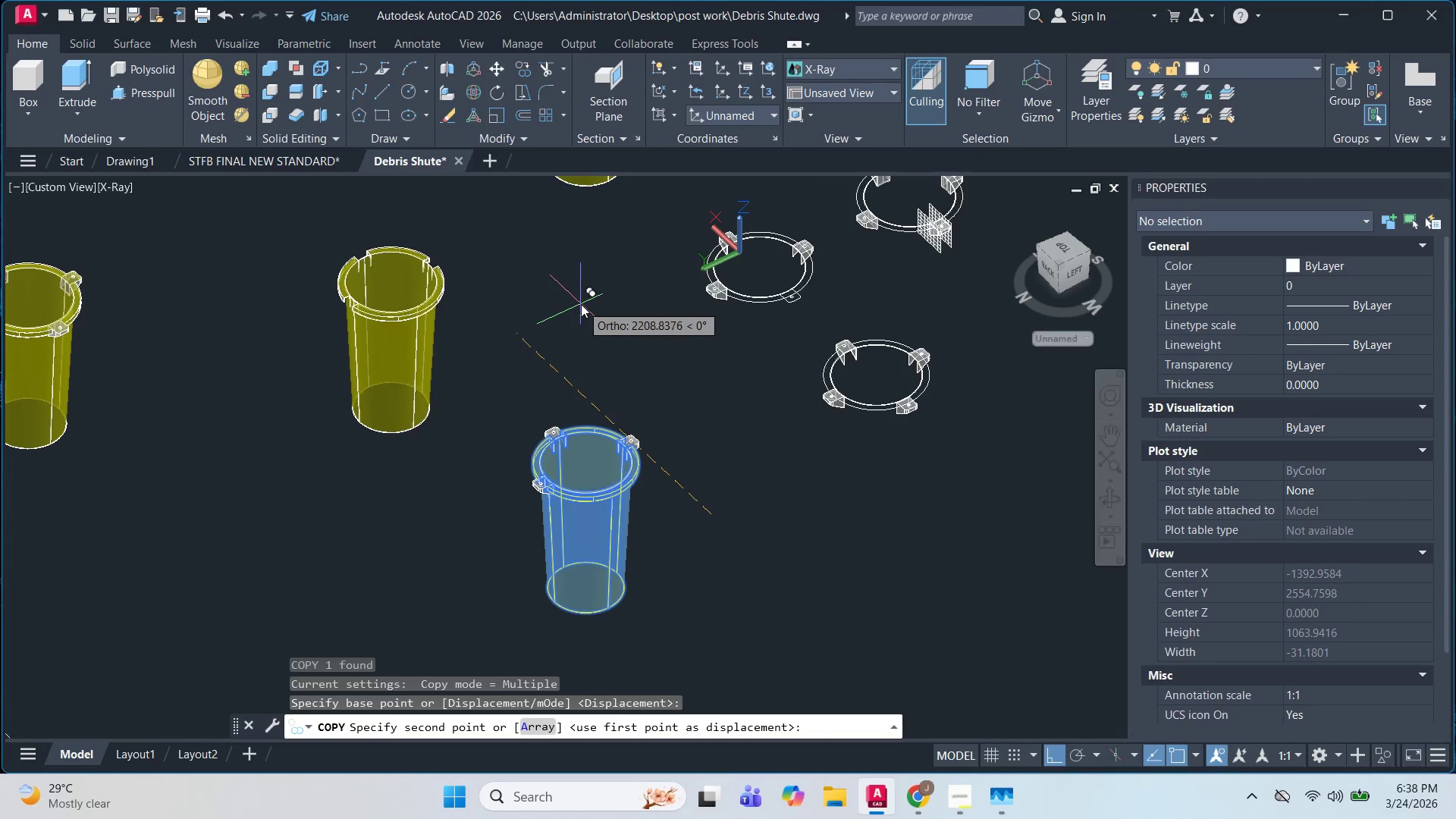 
key(Escape)
 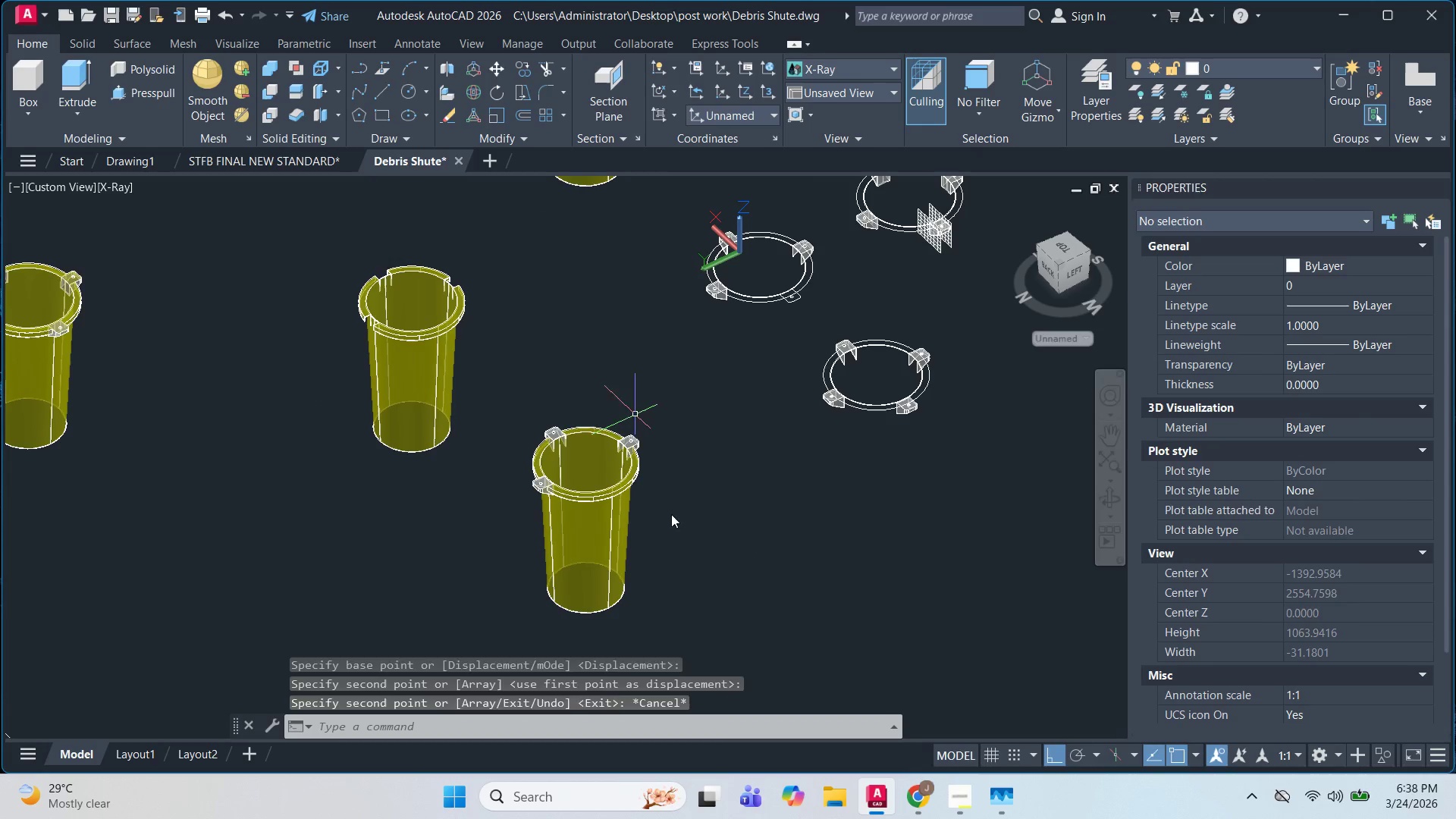 
key(Escape)
 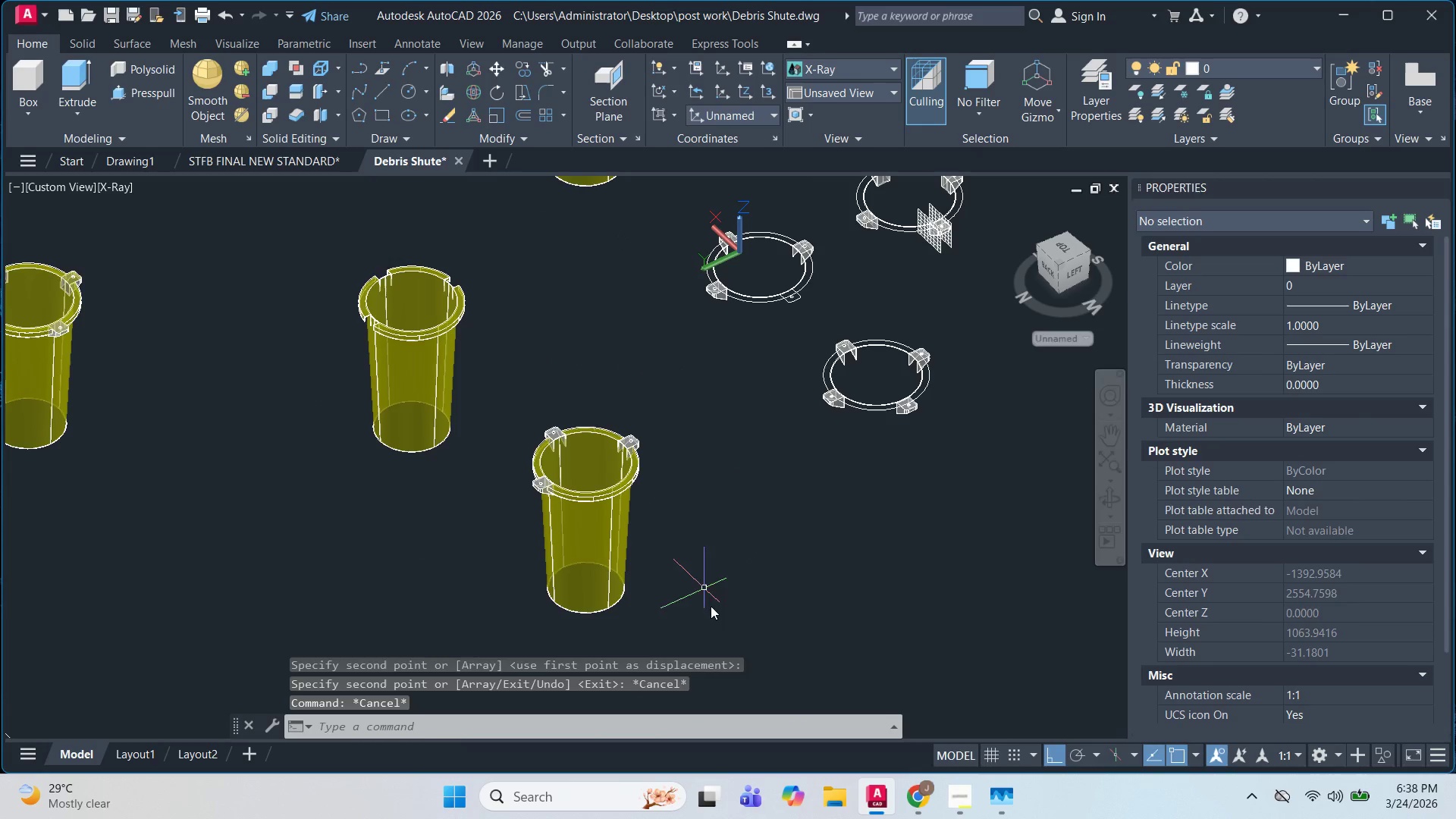 
left_click_drag(start_coordinate=[715, 615], to_coordinate=[705, 599])
 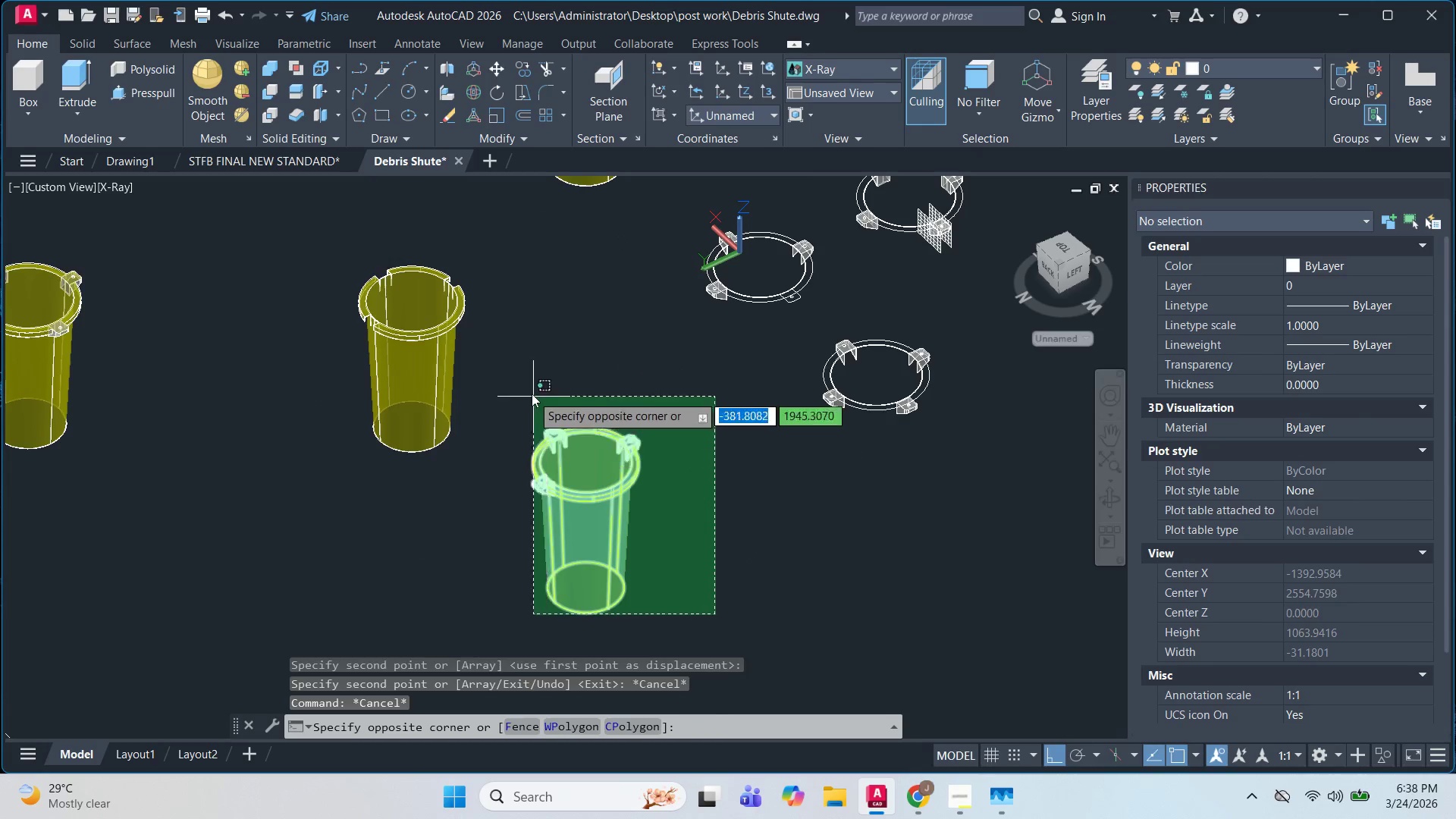 
left_click([532, 393])
 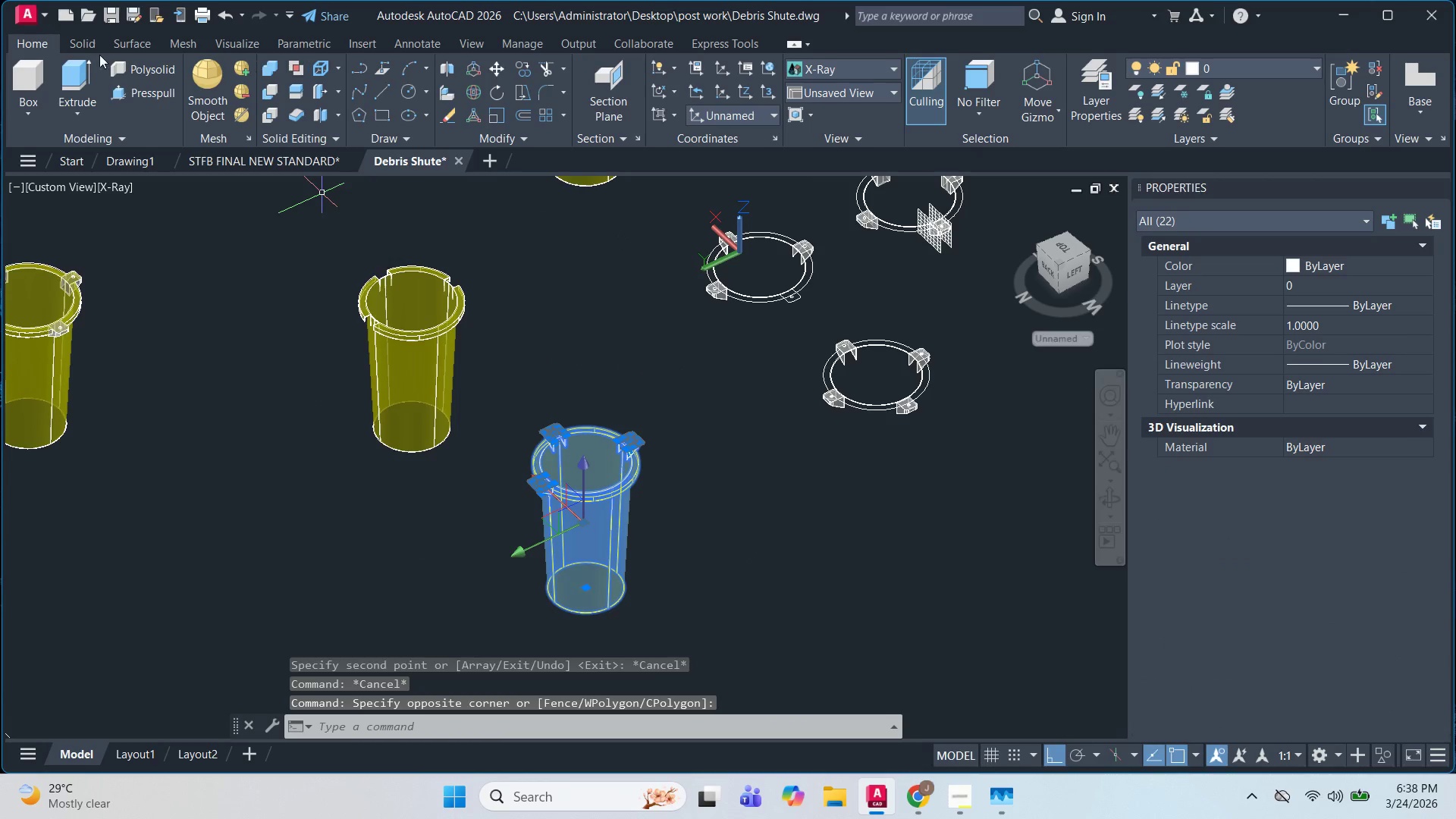 
left_click([89, 44])
 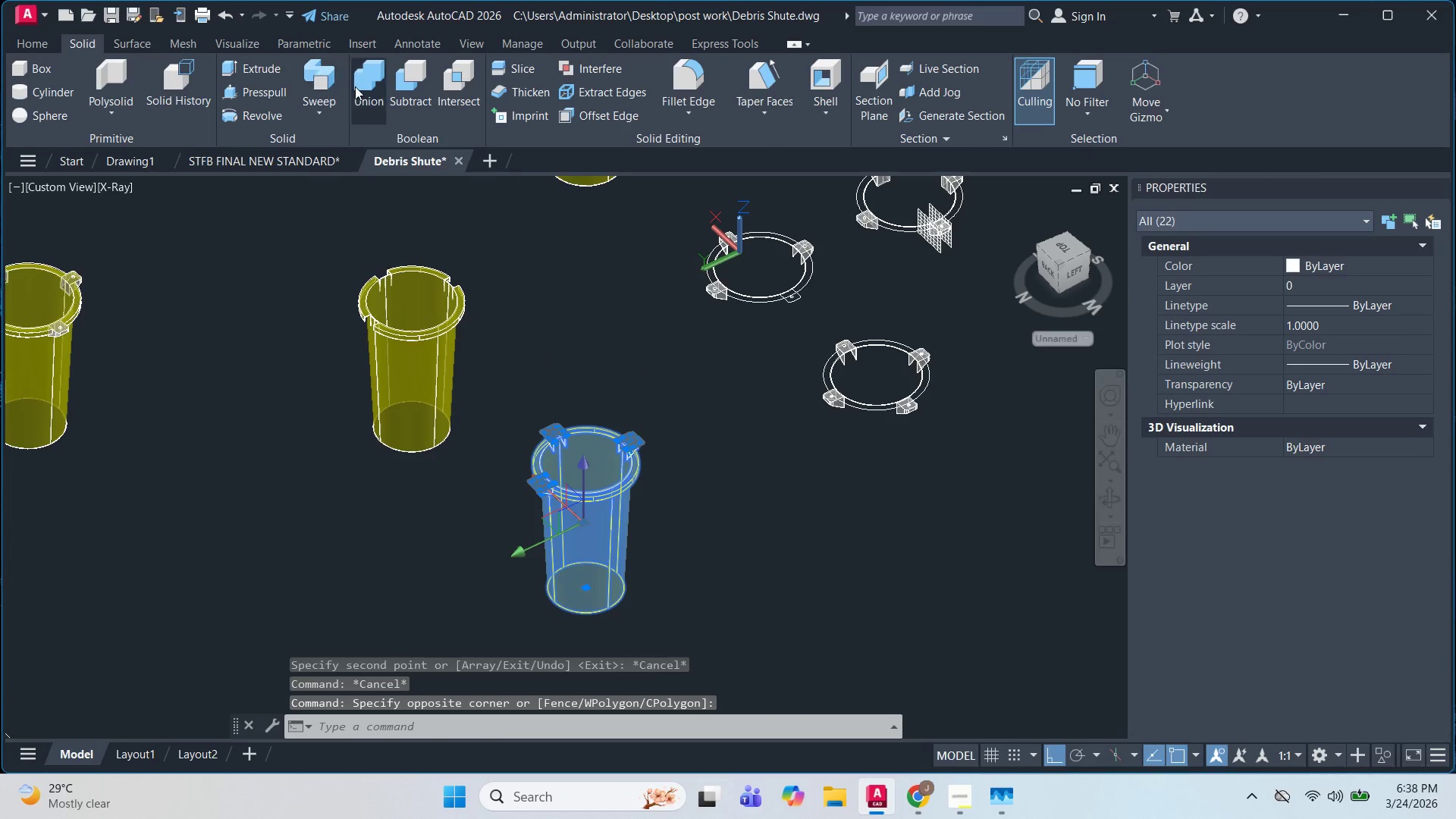 
left_click([357, 86])
 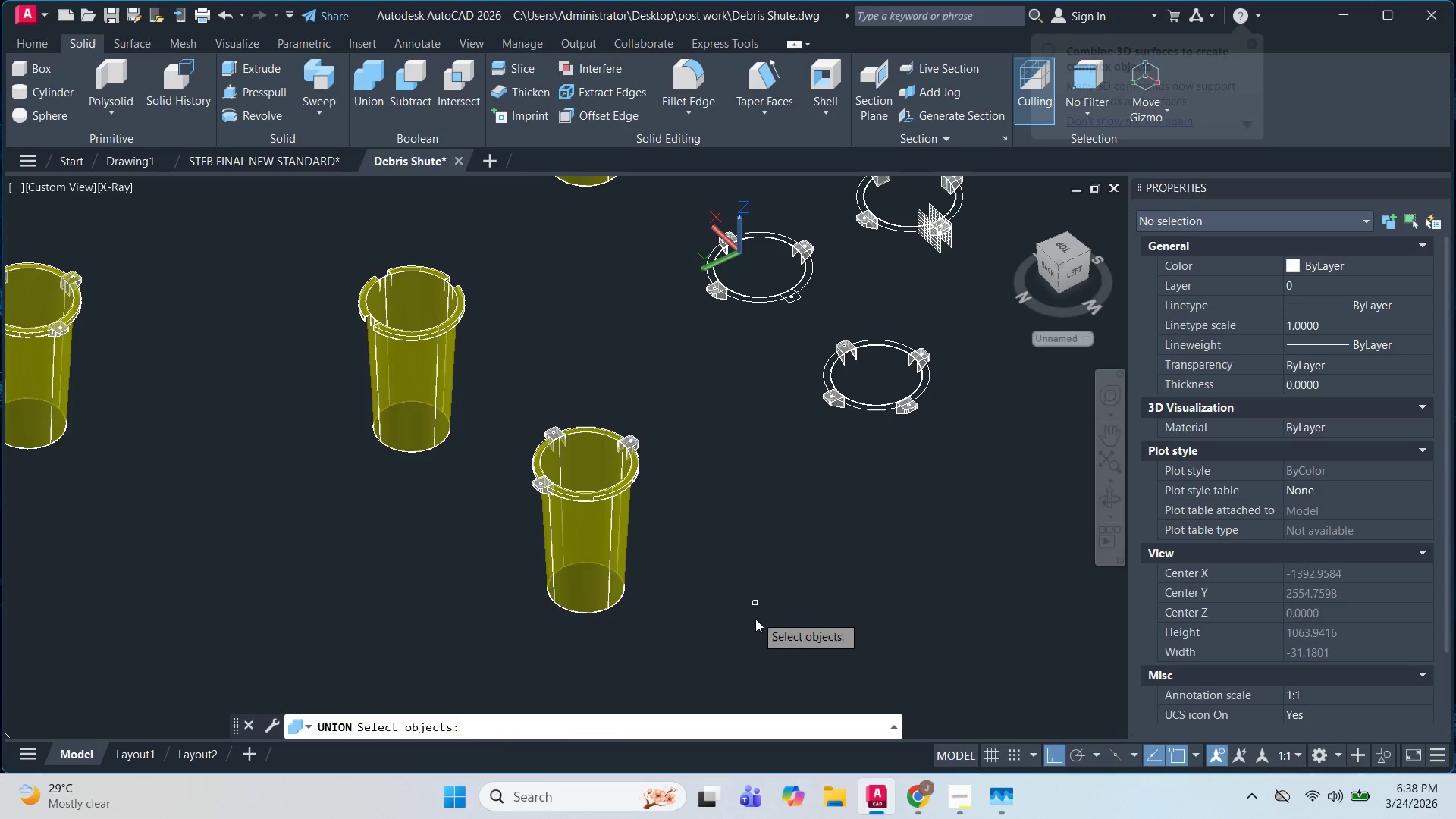 
left_click_drag(start_coordinate=[755, 619], to_coordinate=[751, 613])
 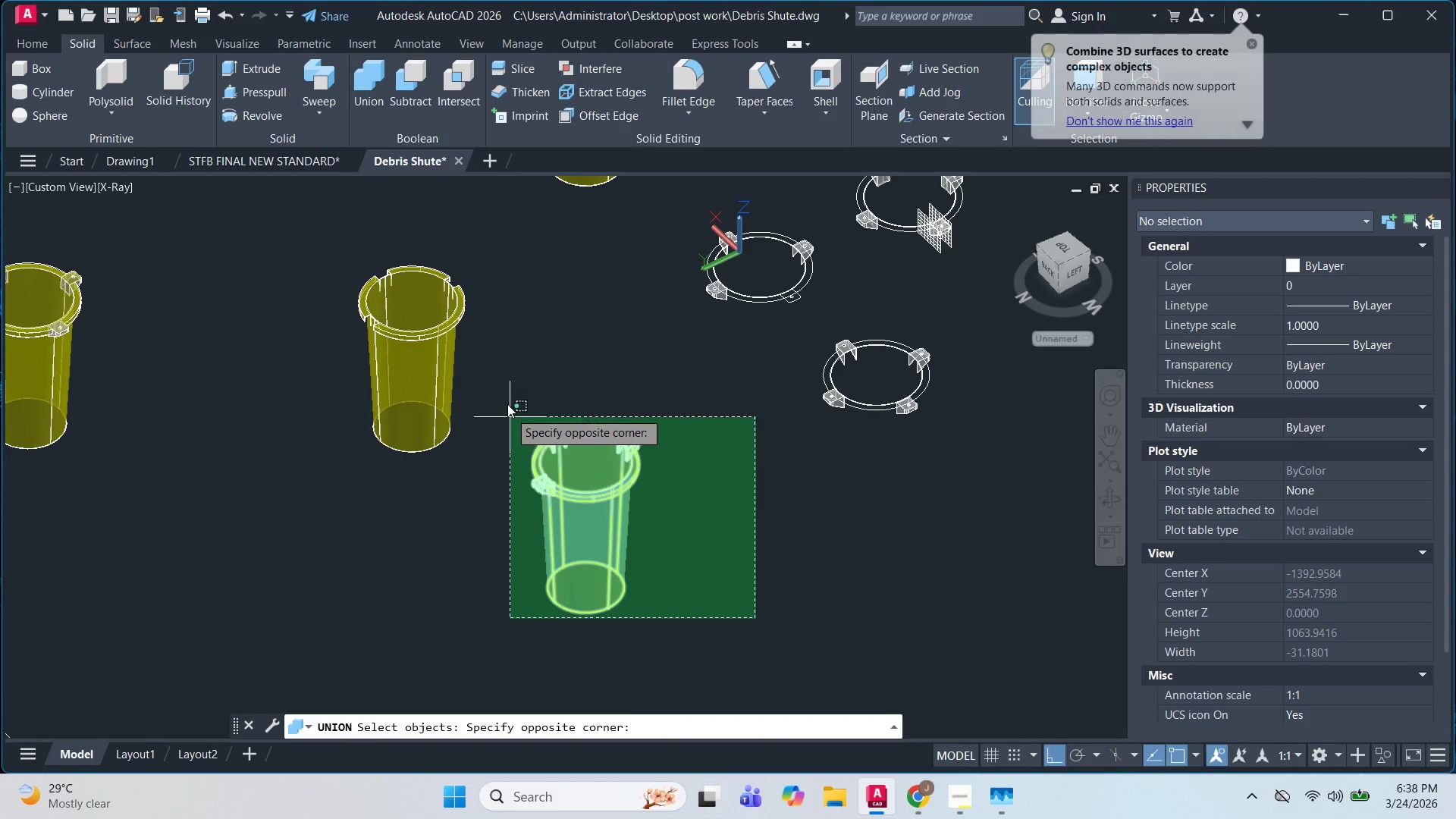 
double_click([501, 389])
 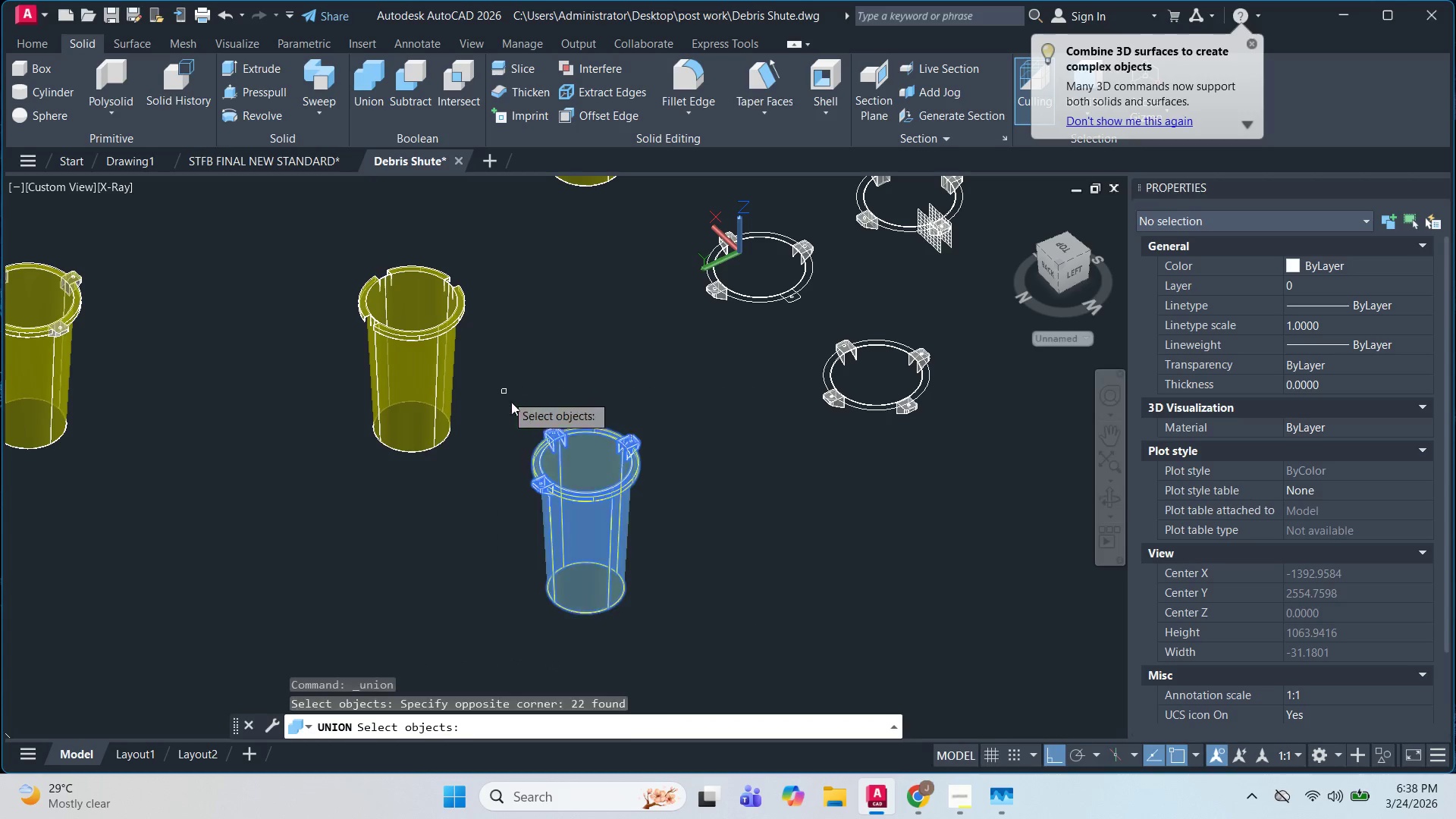 
key(Space)
 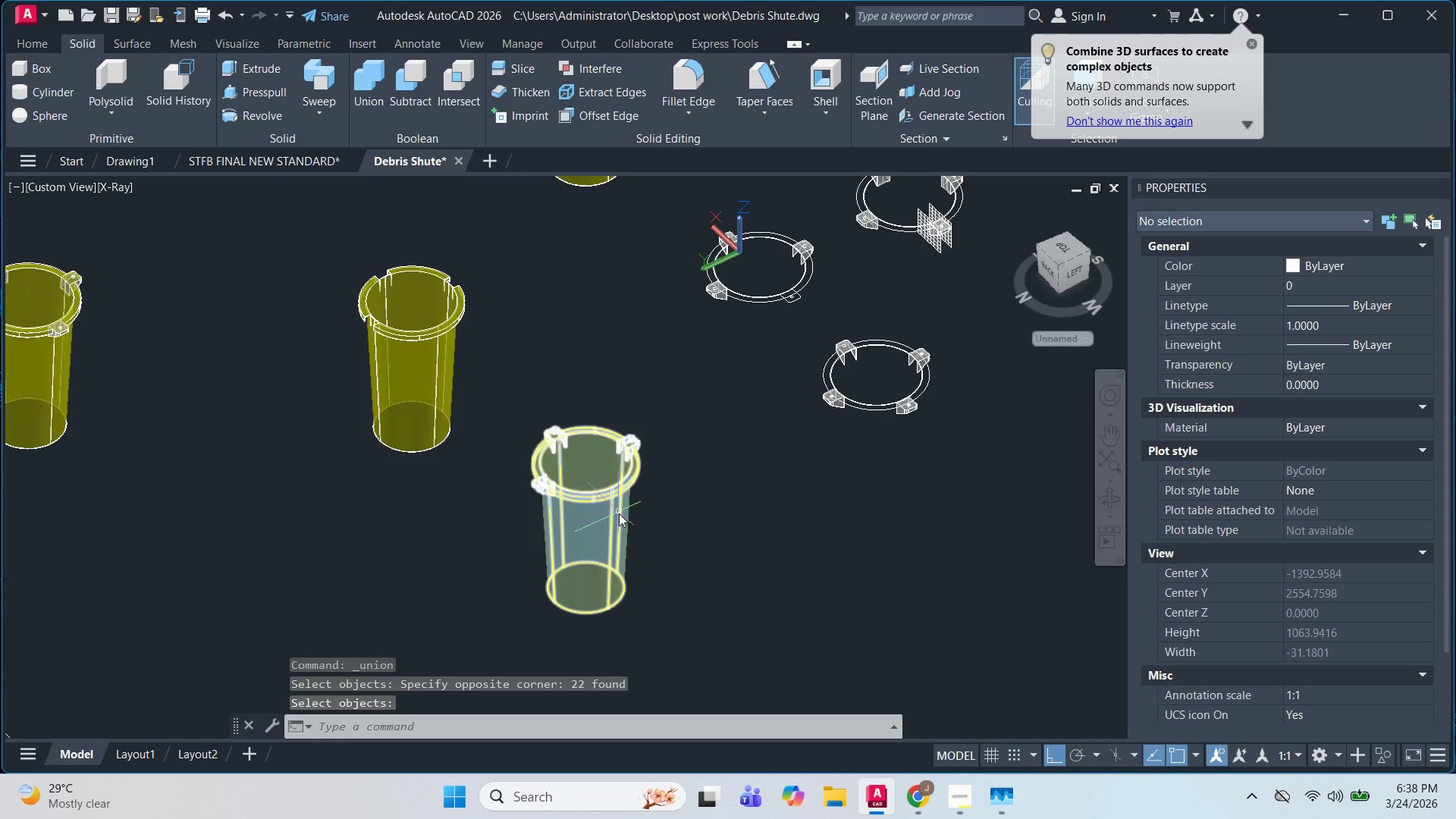 
left_click([619, 513])
 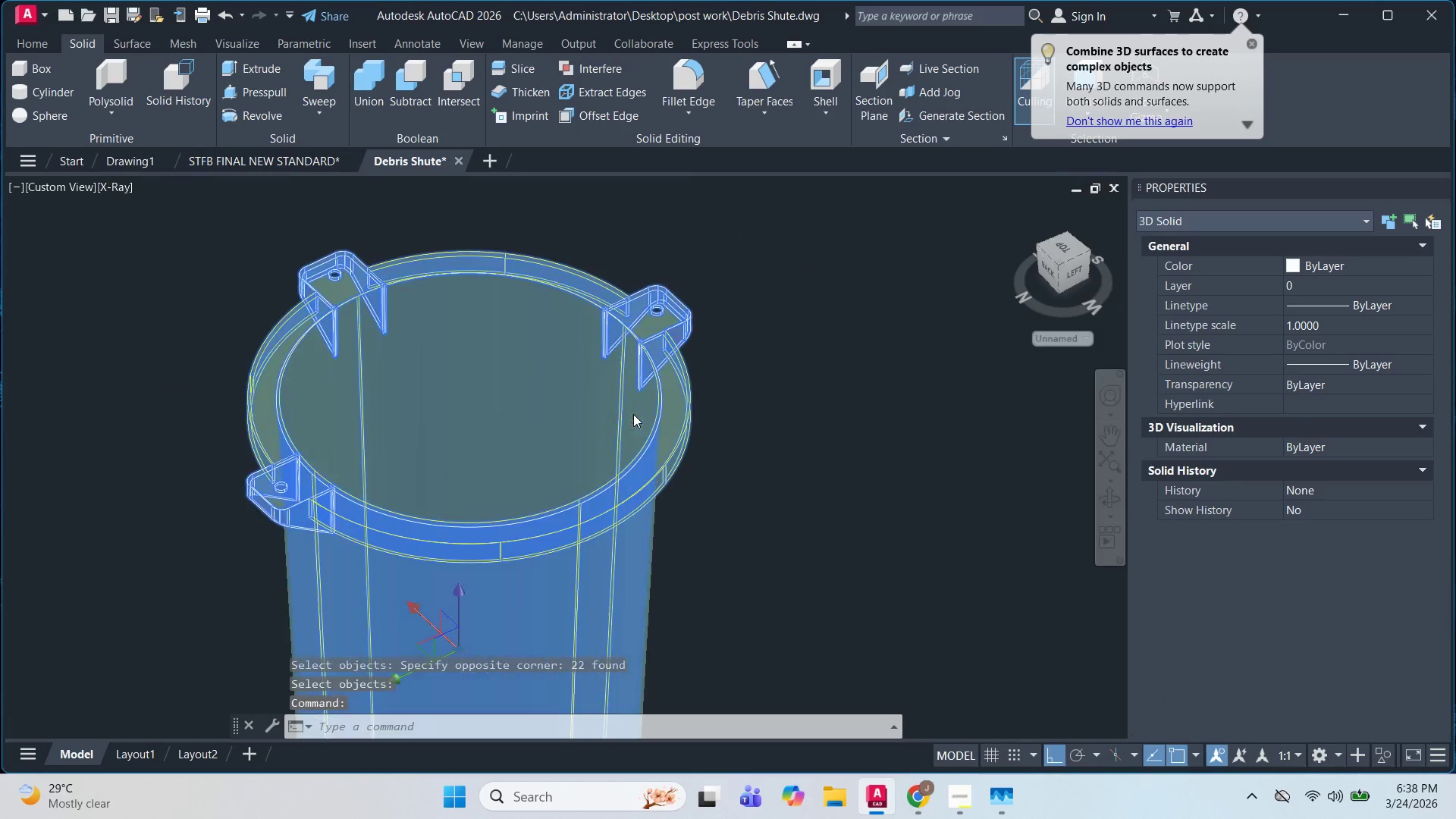 
key(Escape)
 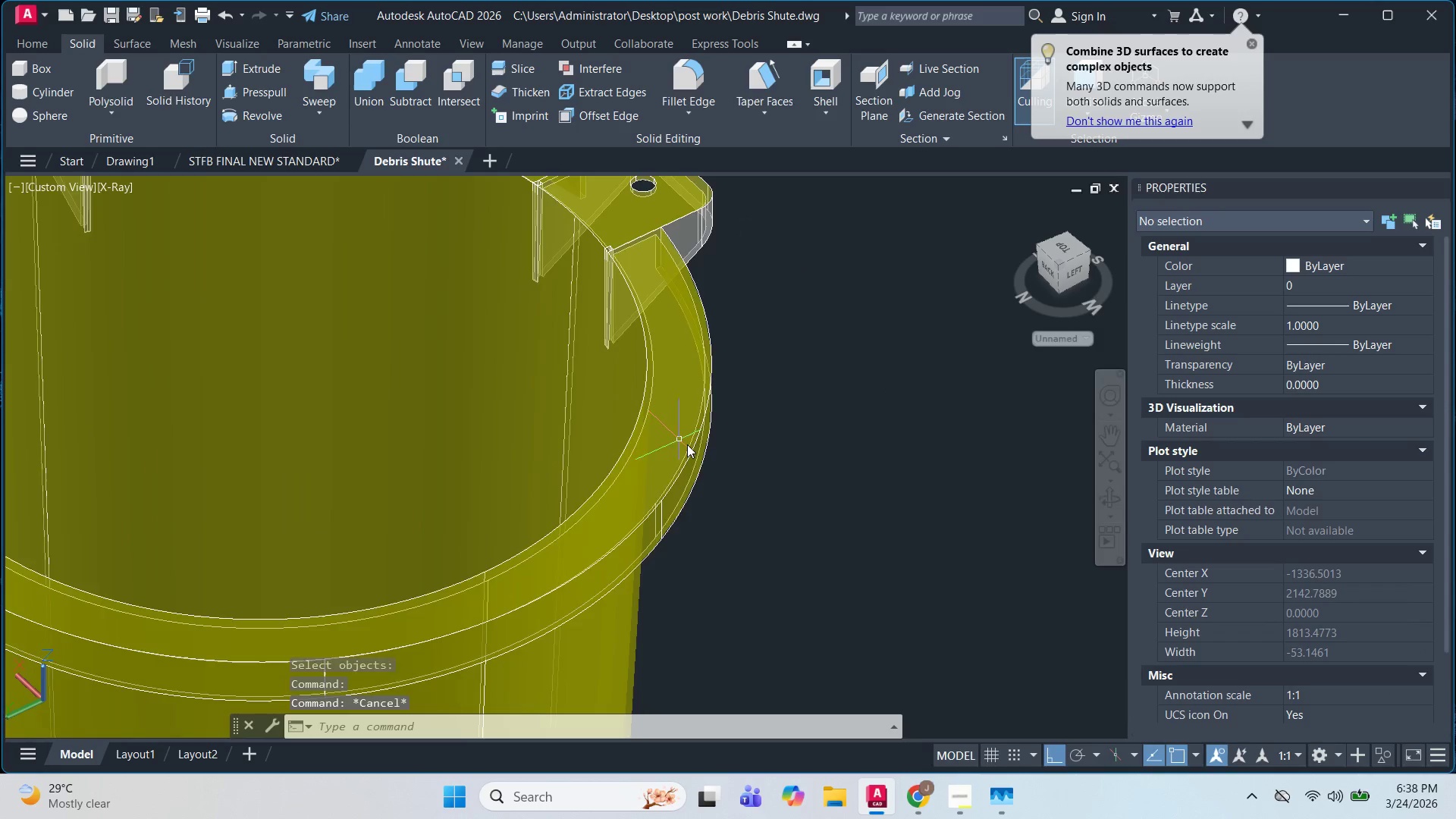 
key(Escape)
 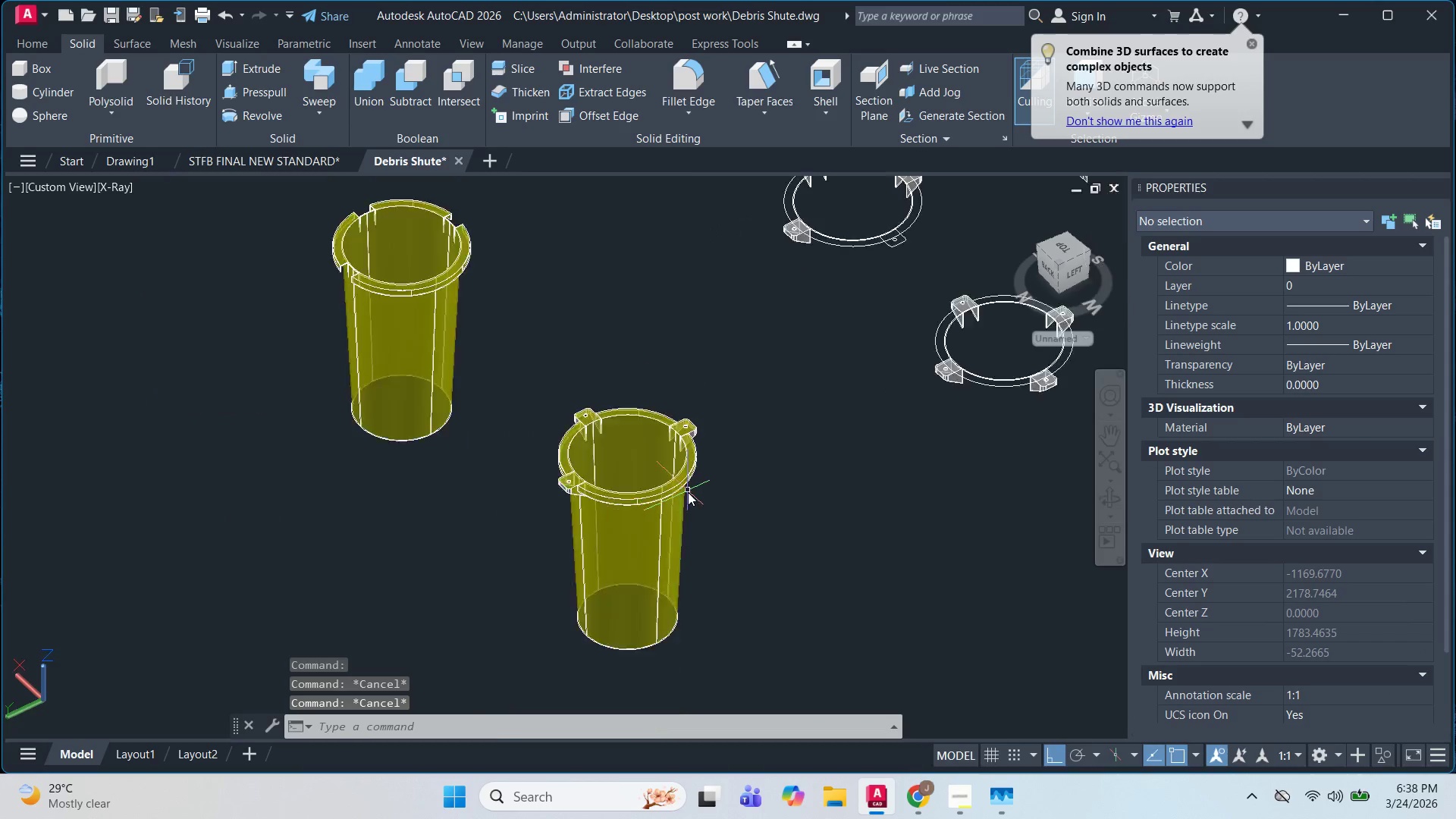 
hold_key(key=ShiftLeft, duration=0.88)
 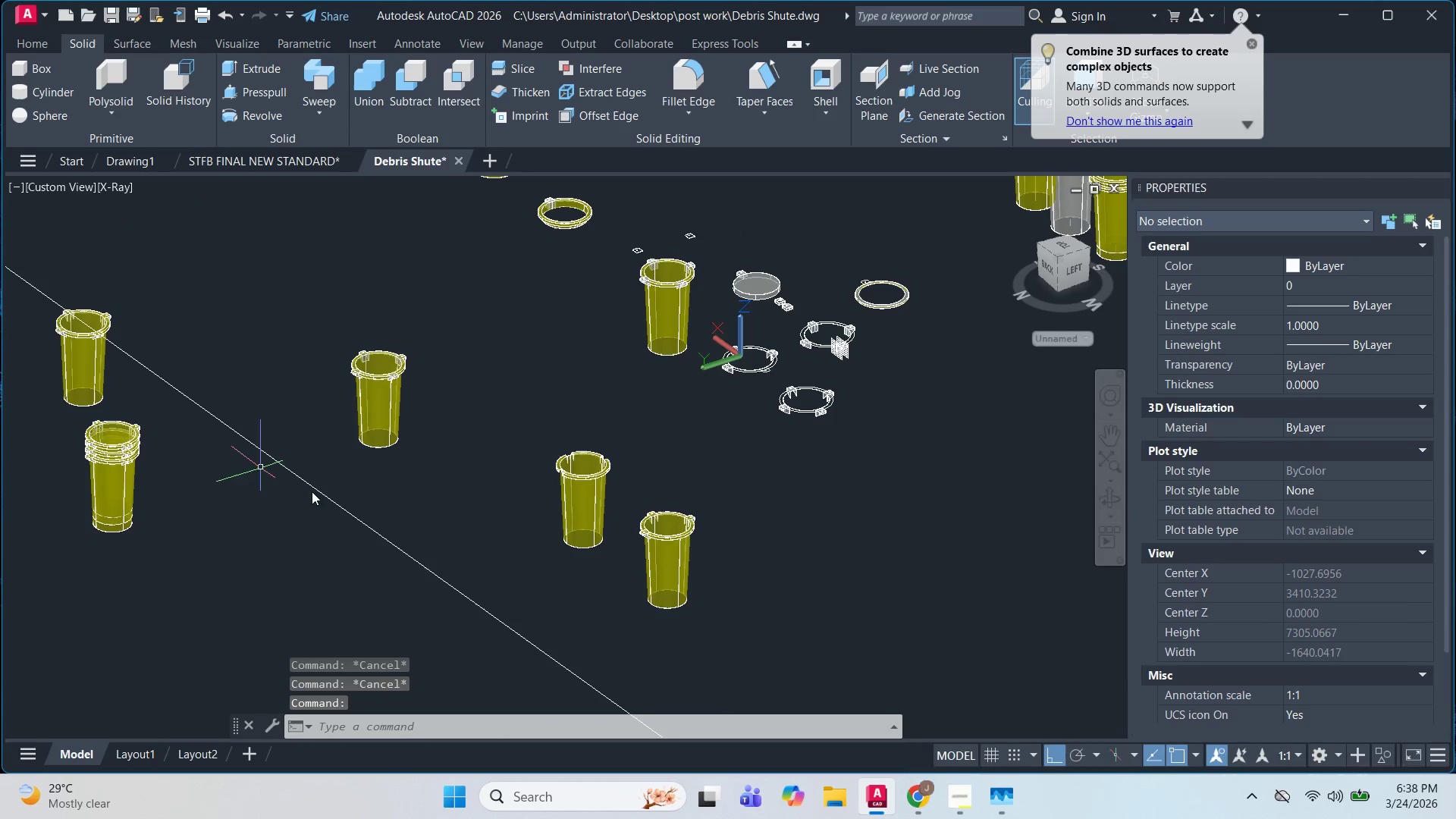 
scroll: coordinate [688, 492], scroll_direction: none, amount: 0.0
 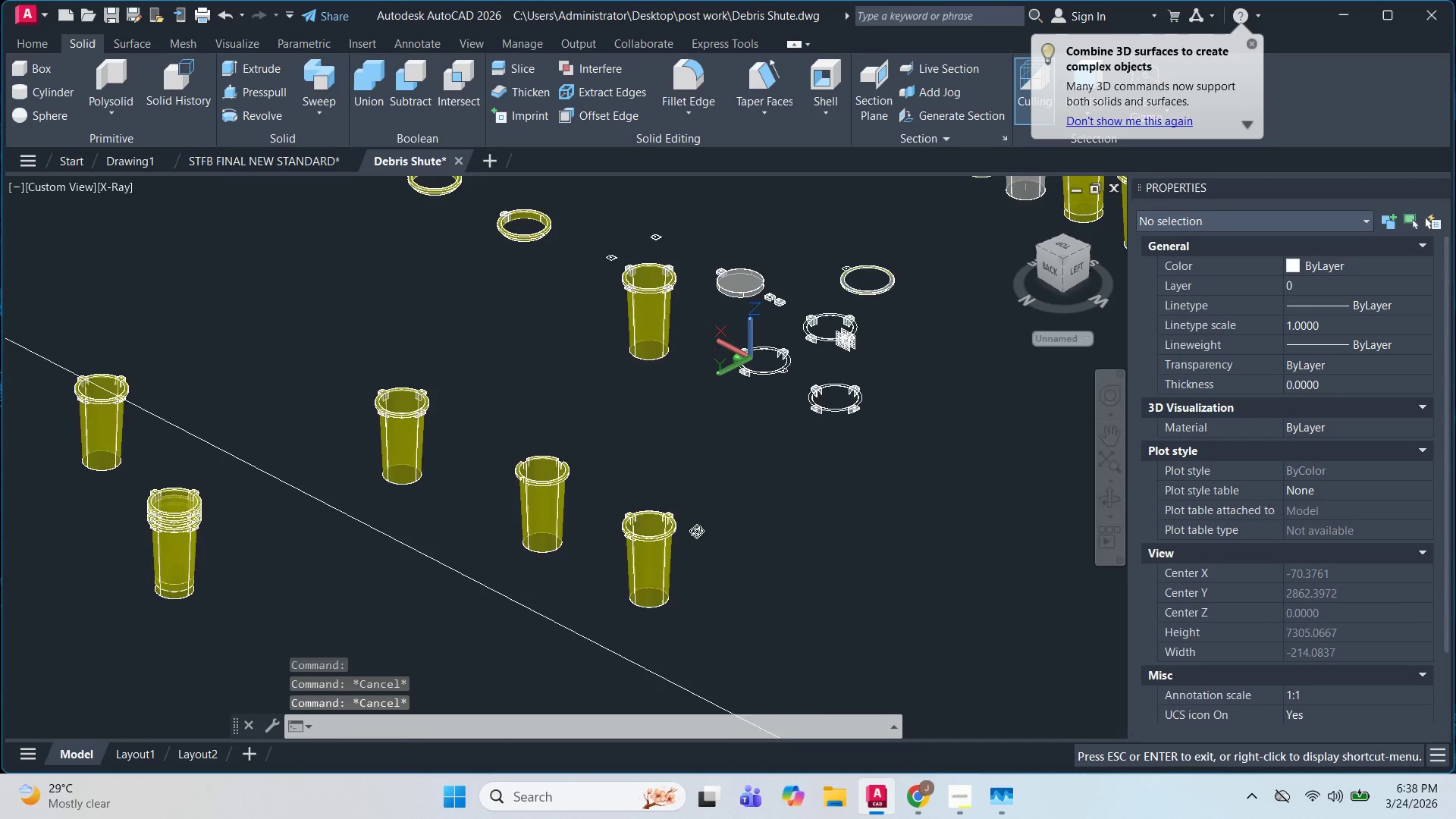 
key(Escape)
 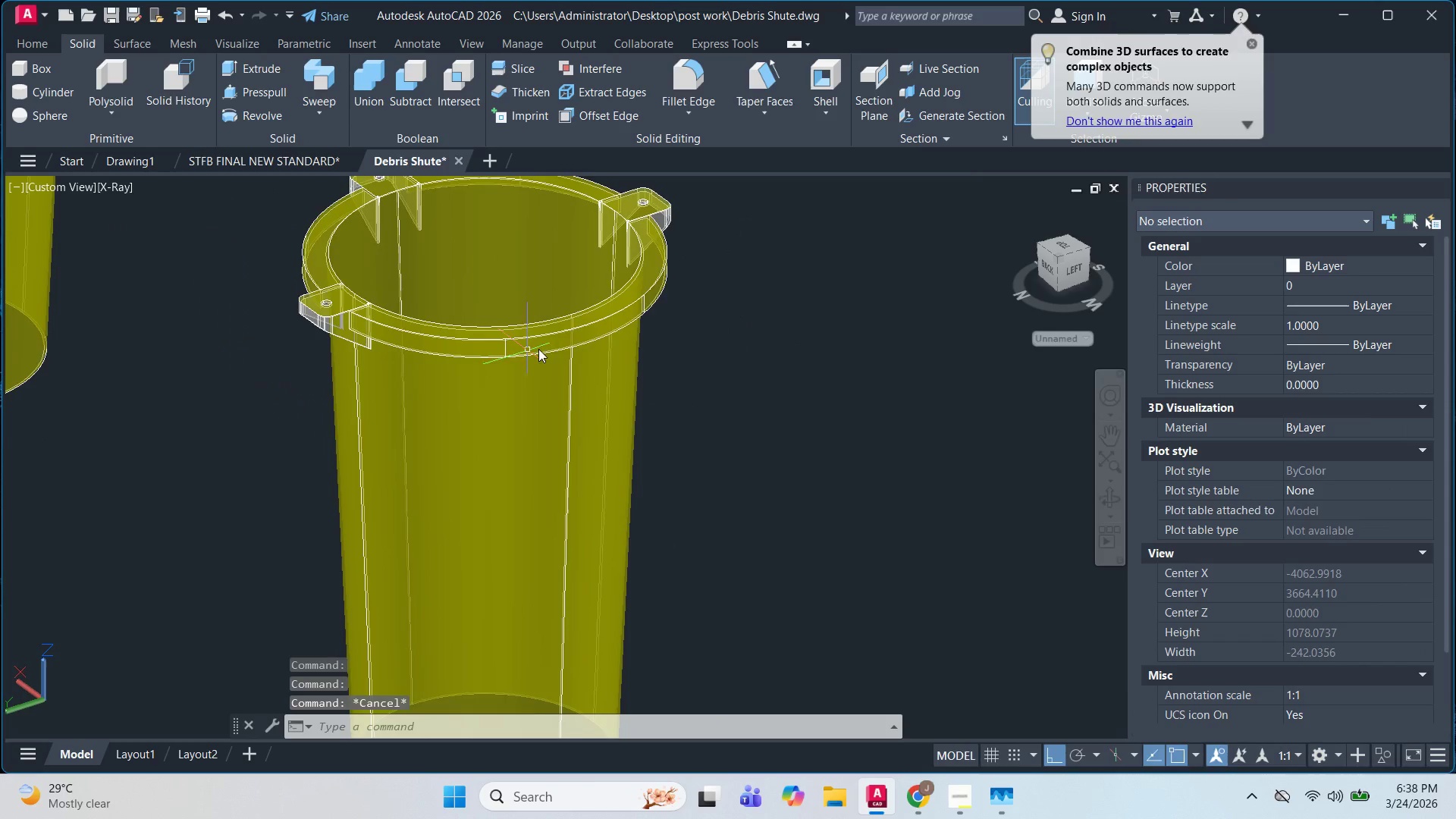 
scroll: coordinate [289, 419], scroll_direction: up, amount: 6.0
 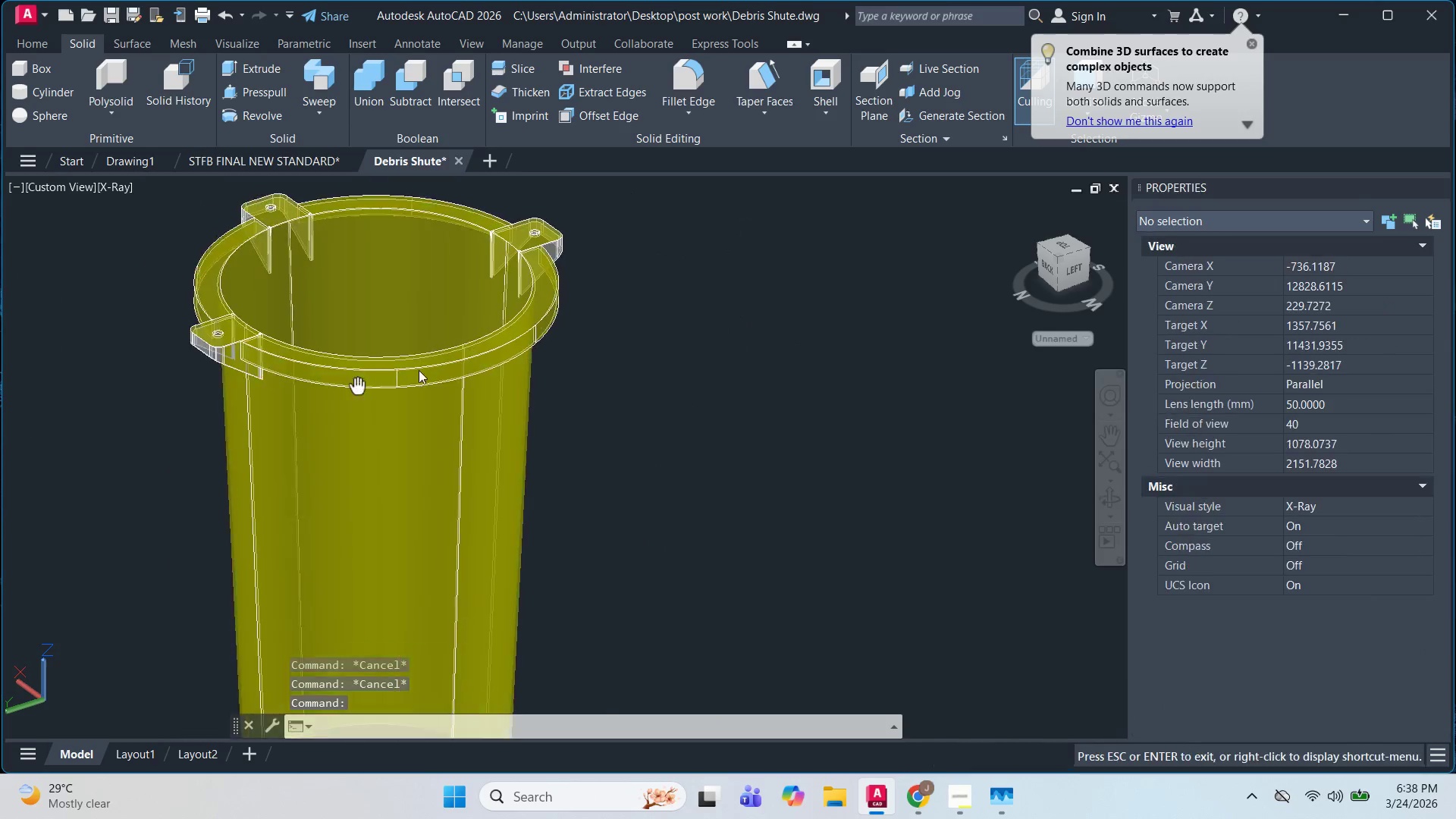 
key(Escape)
 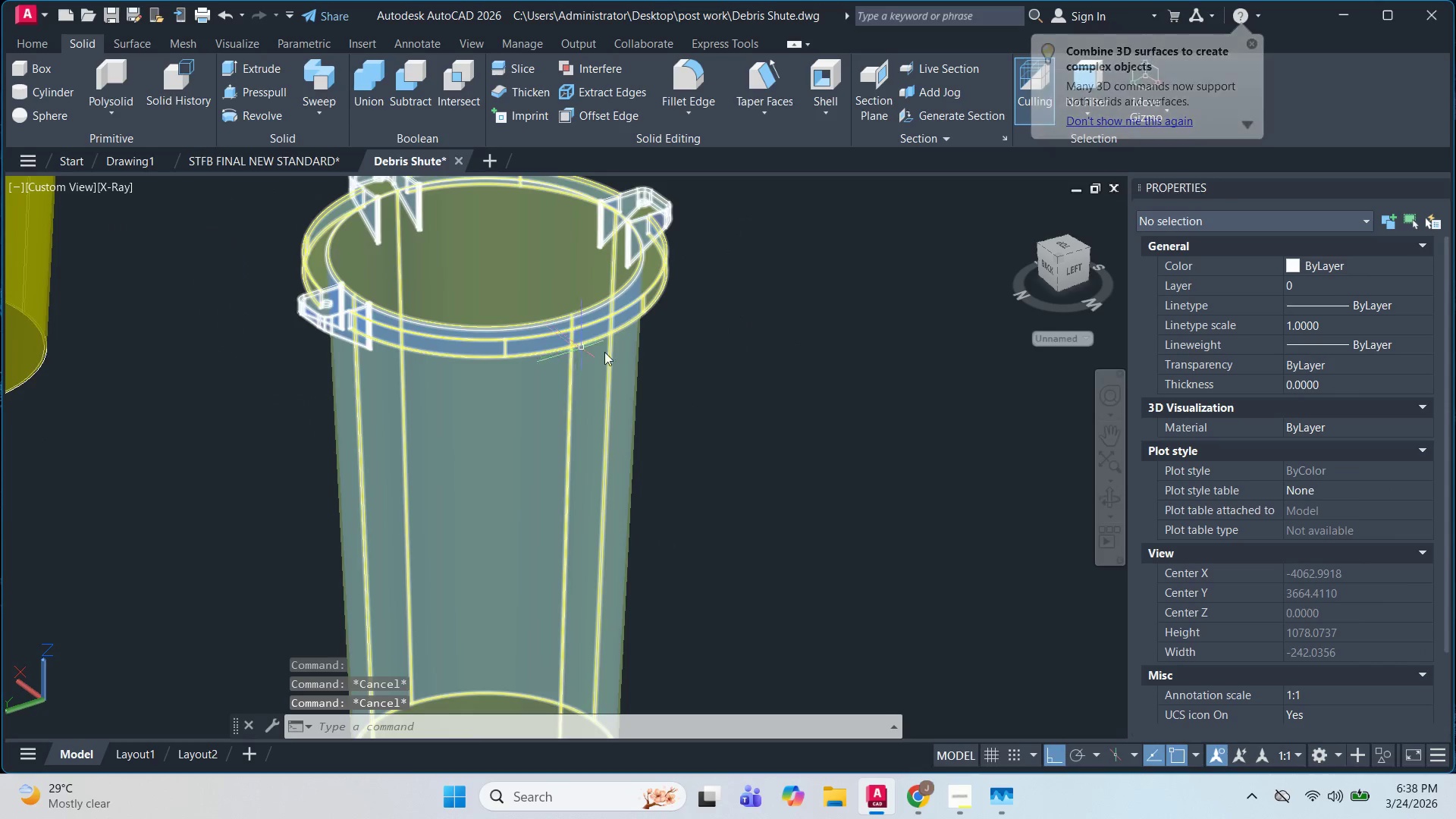 
scroll: coordinate [620, 357], scroll_direction: down, amount: 2.0
 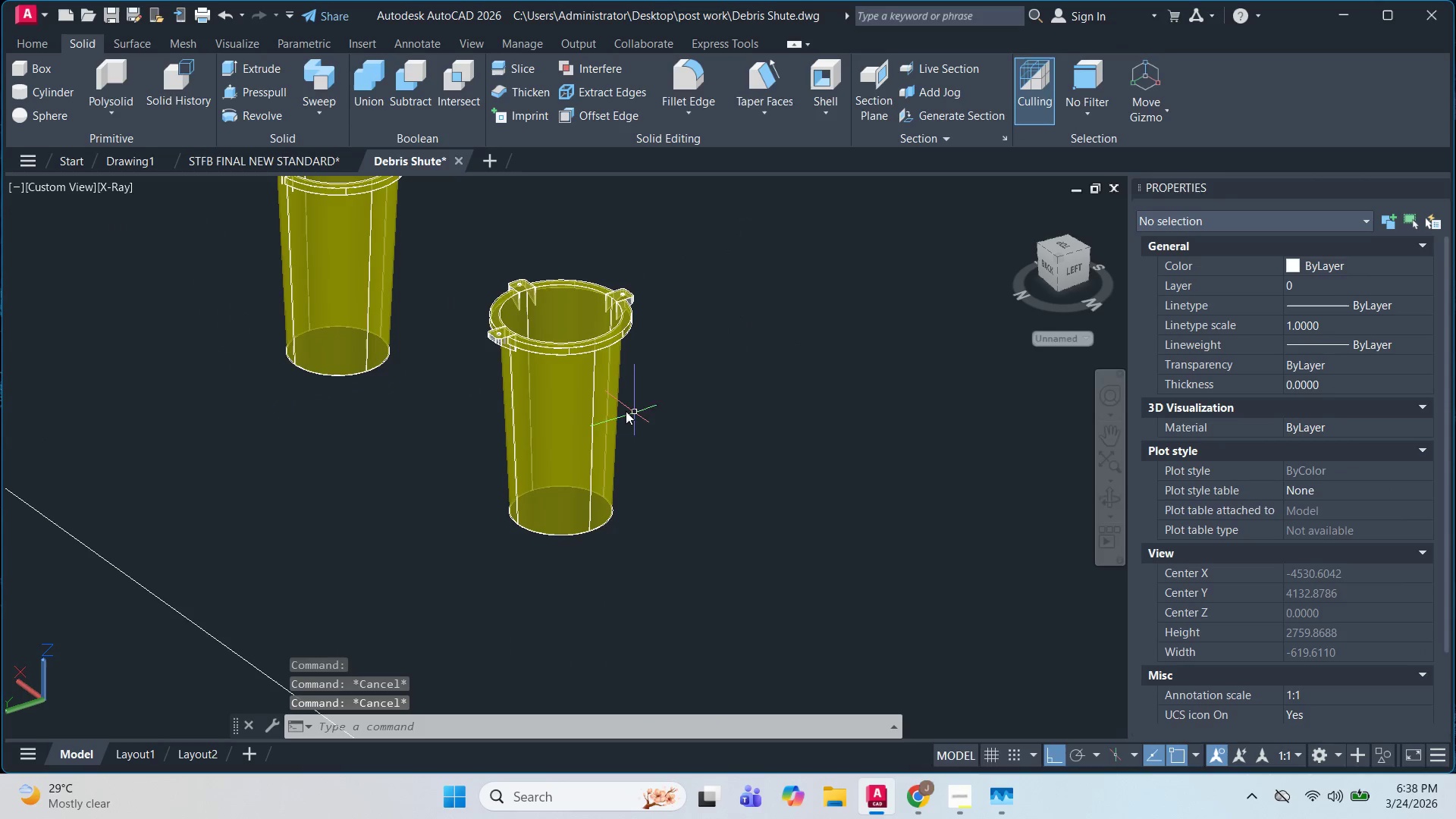 
hold_key(key=ShiftLeft, duration=1.16)
 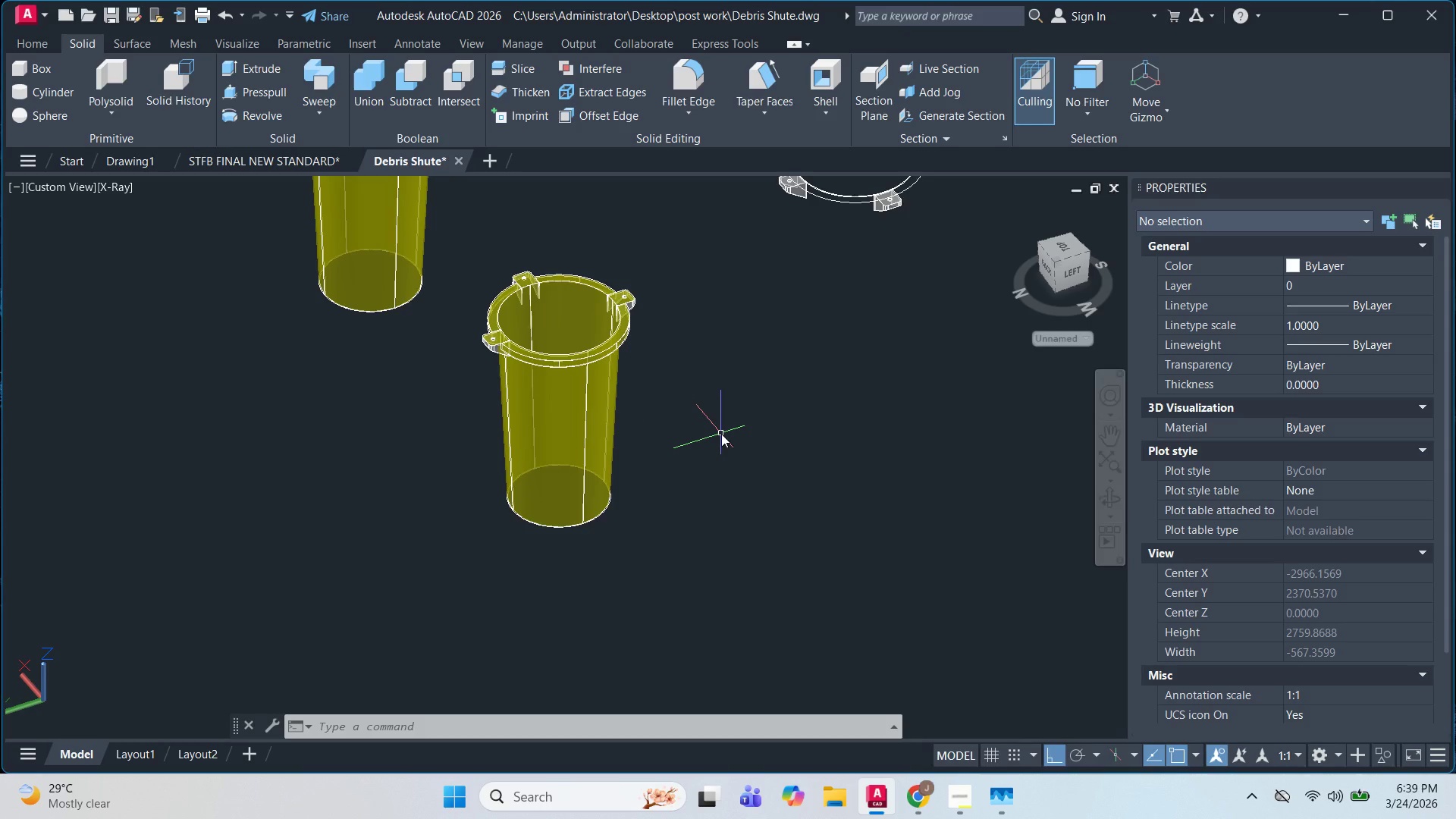 
wait(55.36)
 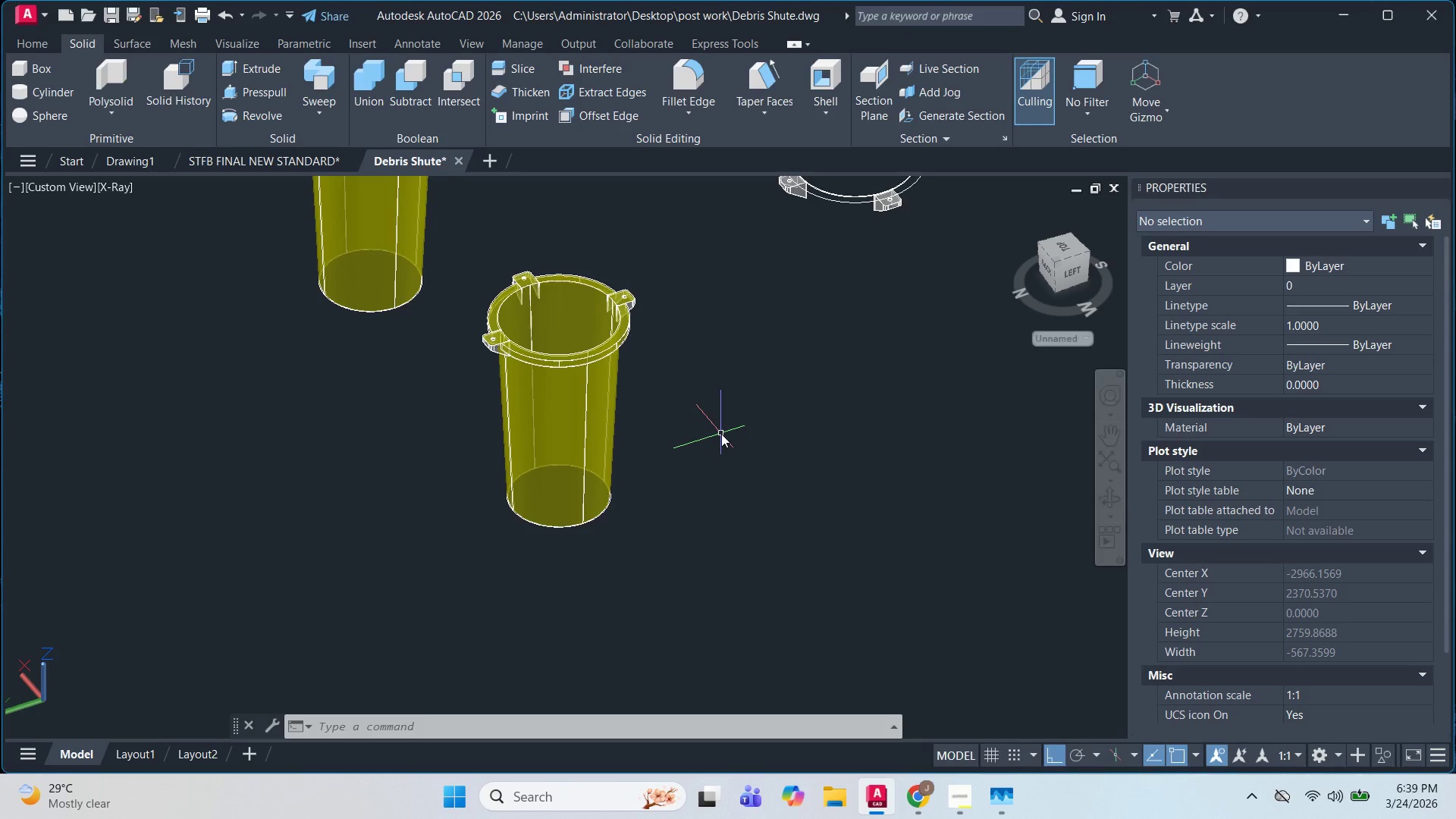 
left_click([963, 813])